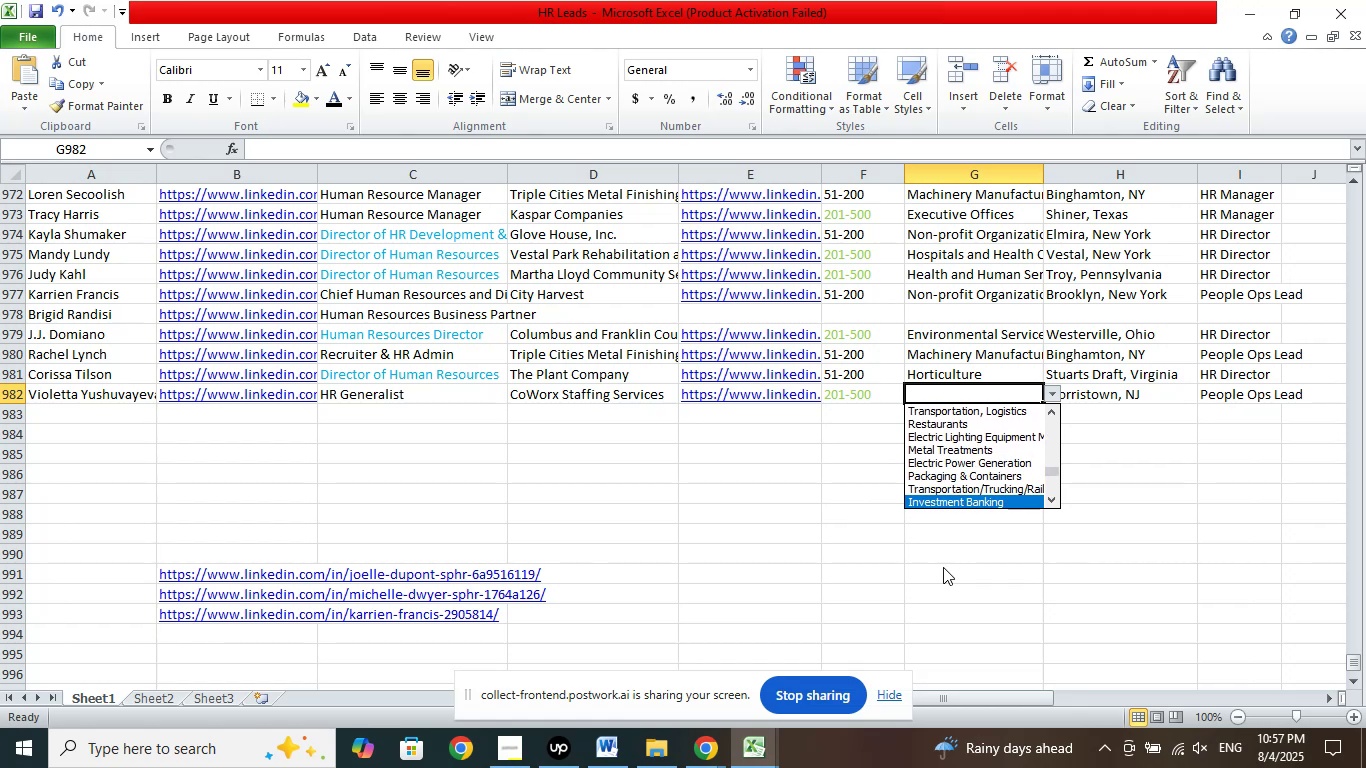 
key(ArrowDown)
 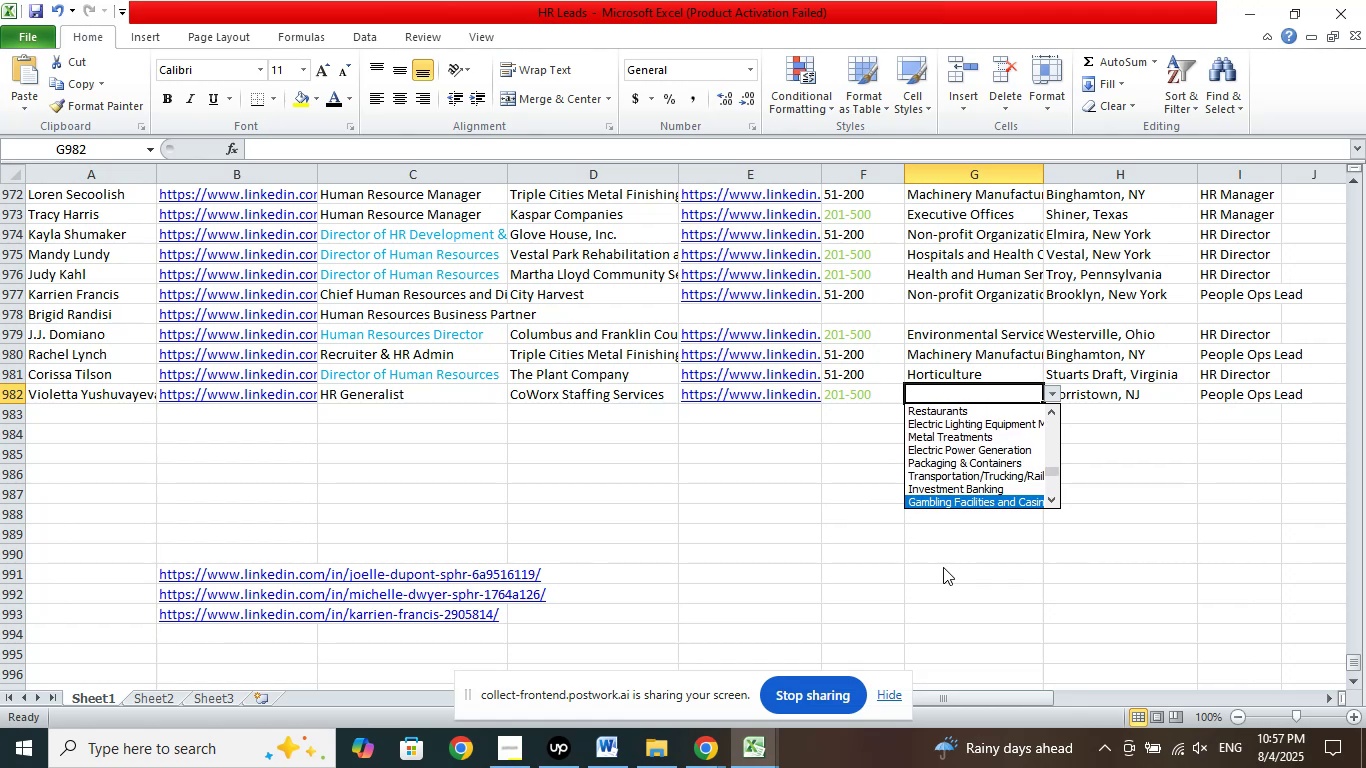 
key(ArrowDown)
 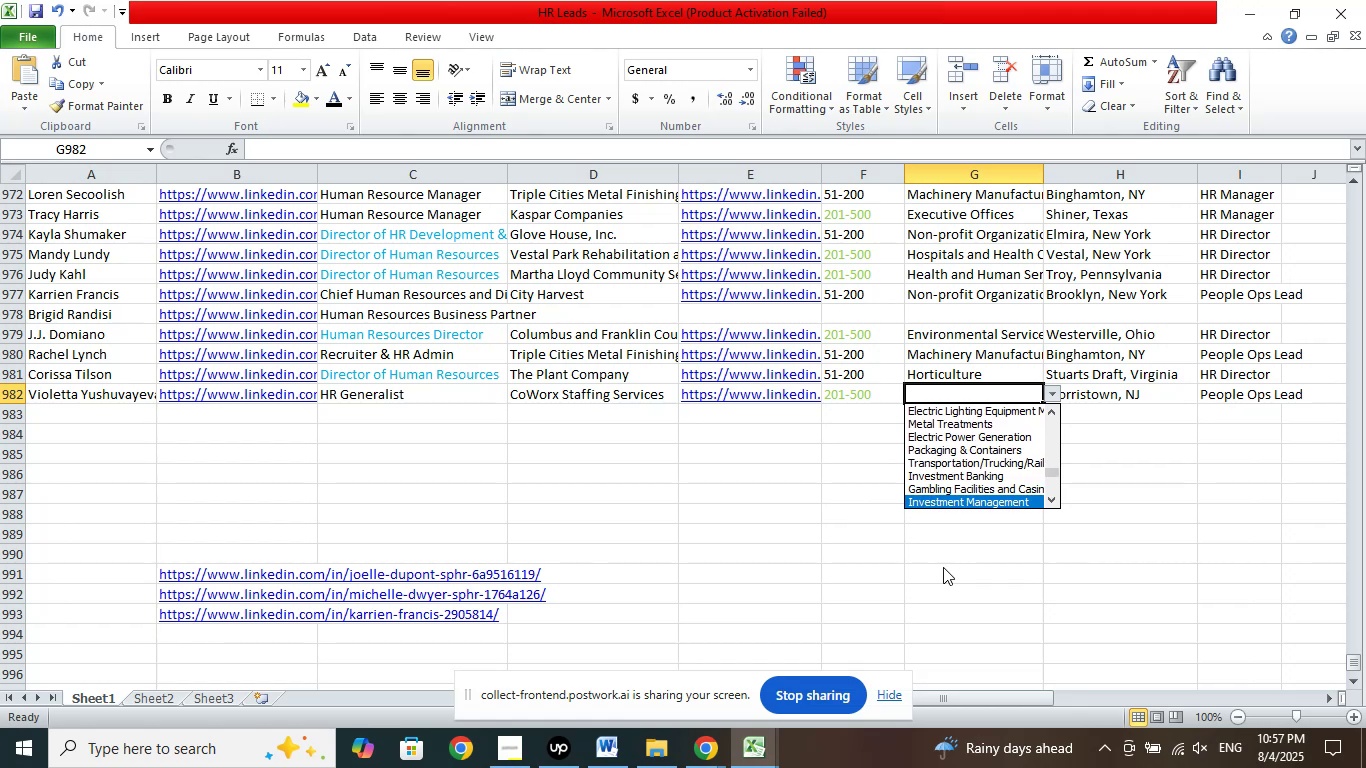 
key(ArrowDown)
 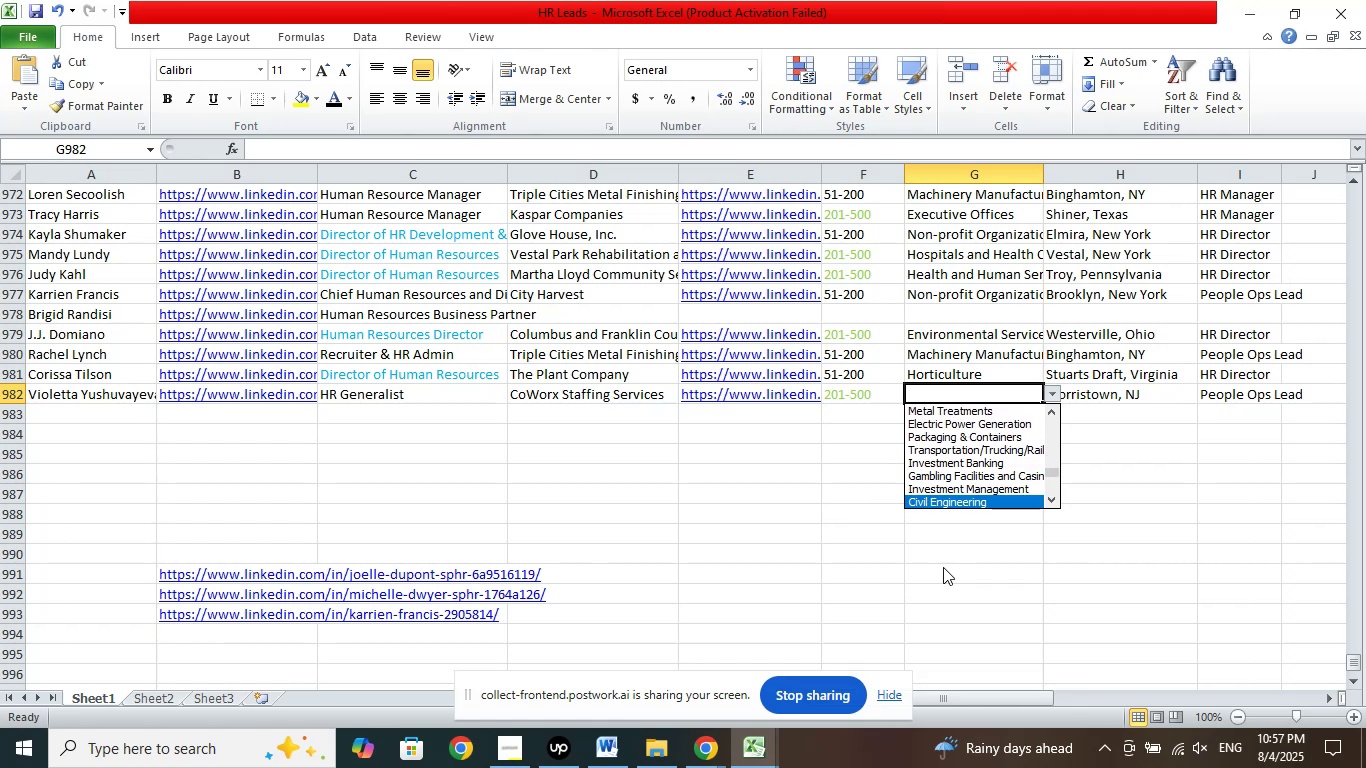 
key(ArrowDown)
 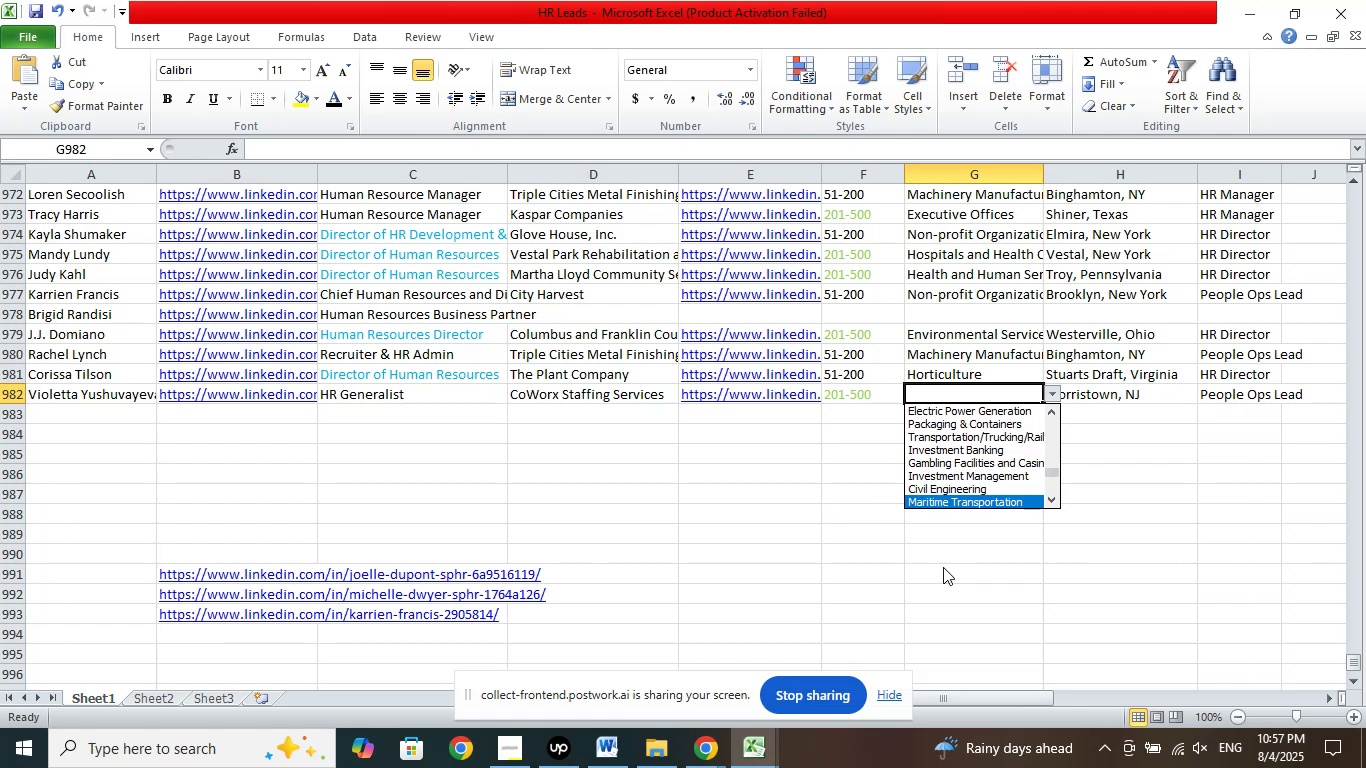 
key(ArrowDown)
 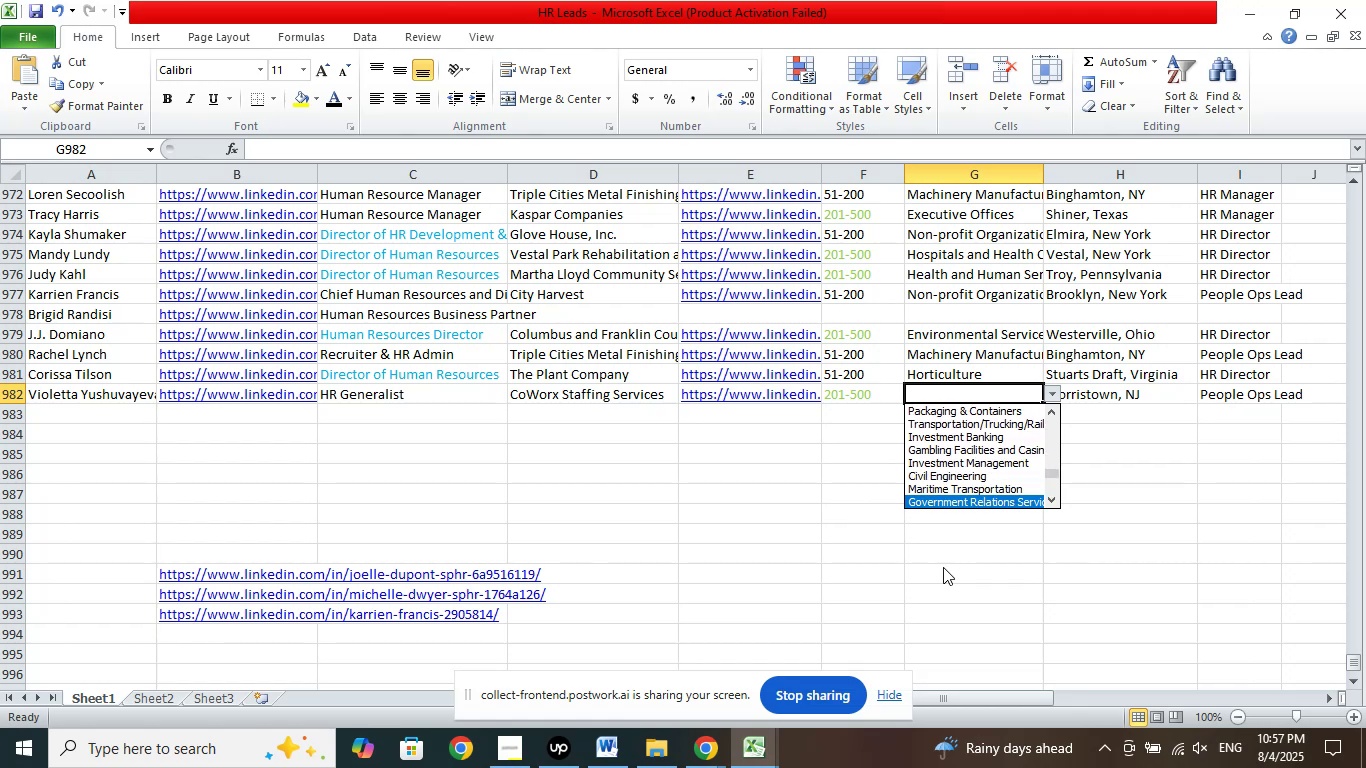 
key(ArrowDown)
 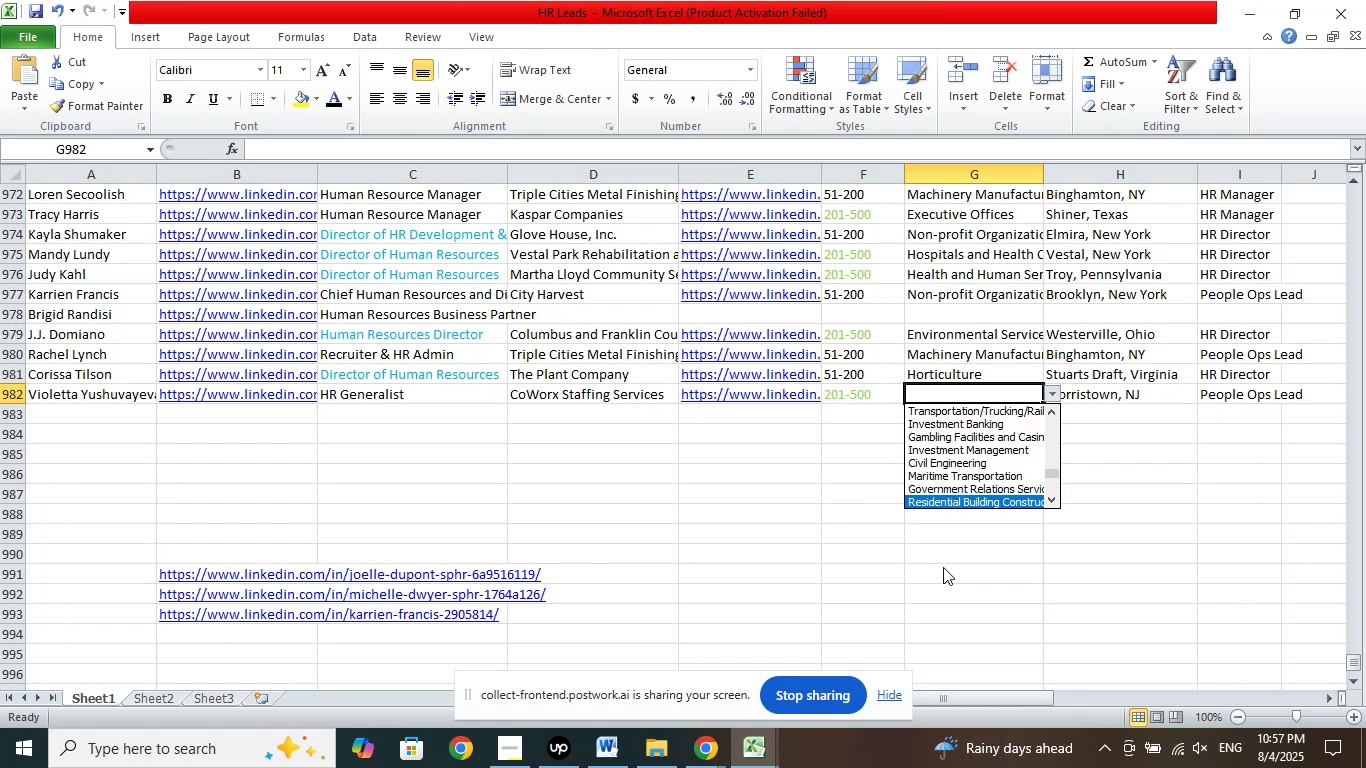 
key(ArrowDown)
 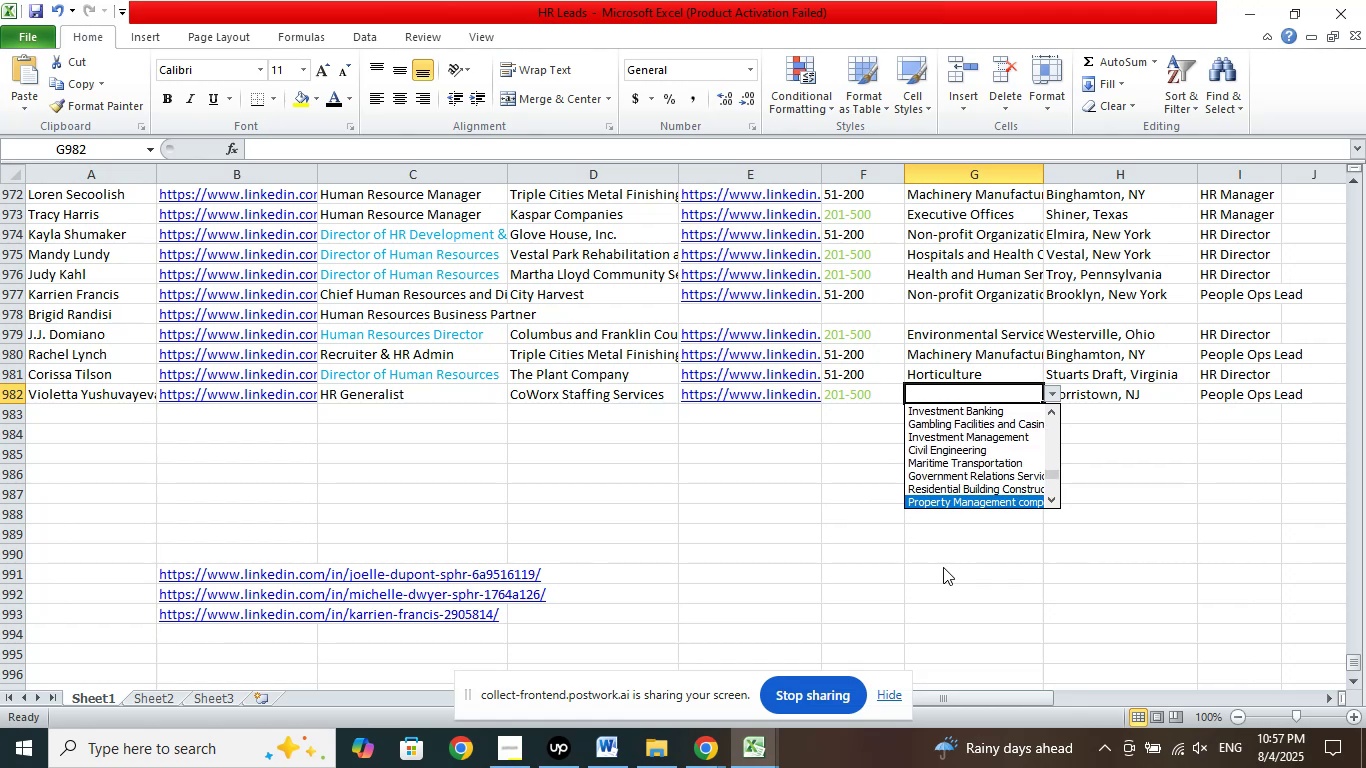 
key(ArrowDown)
 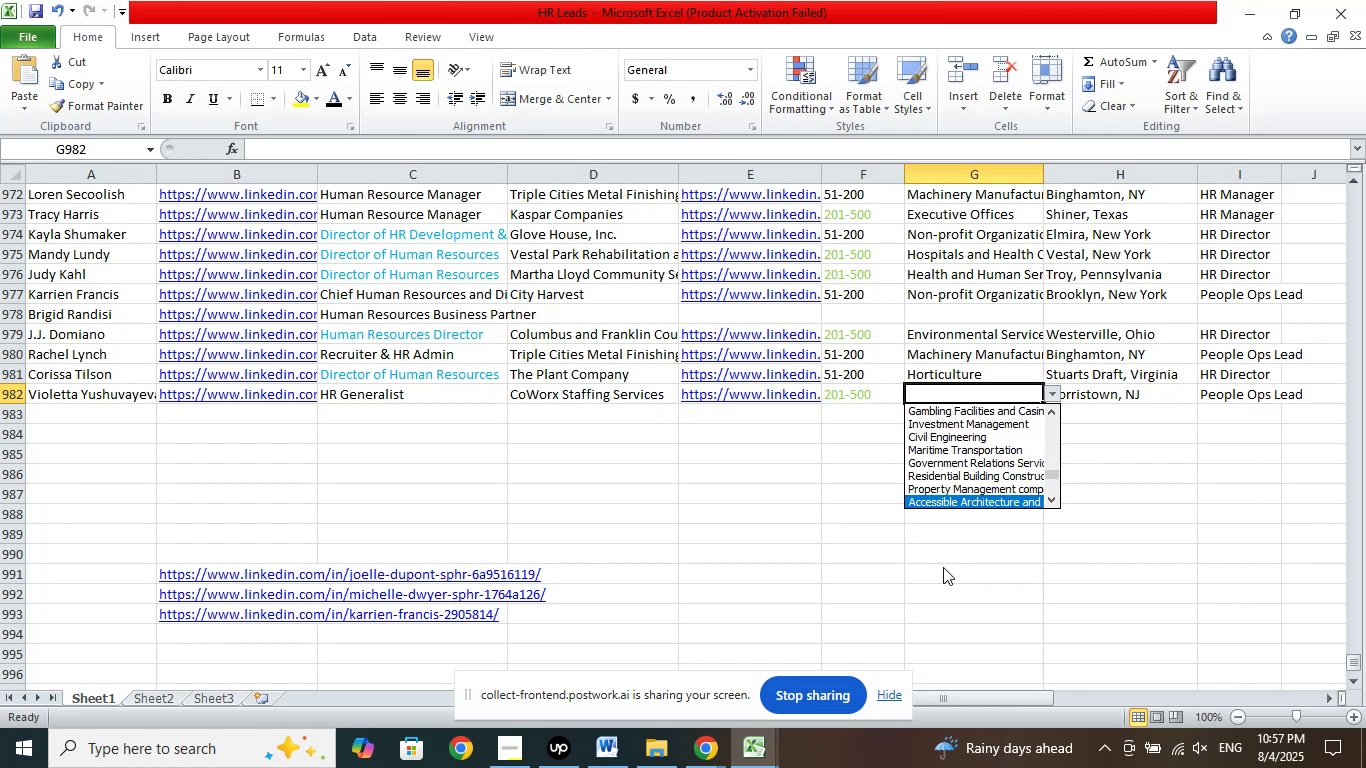 
key(ArrowDown)
 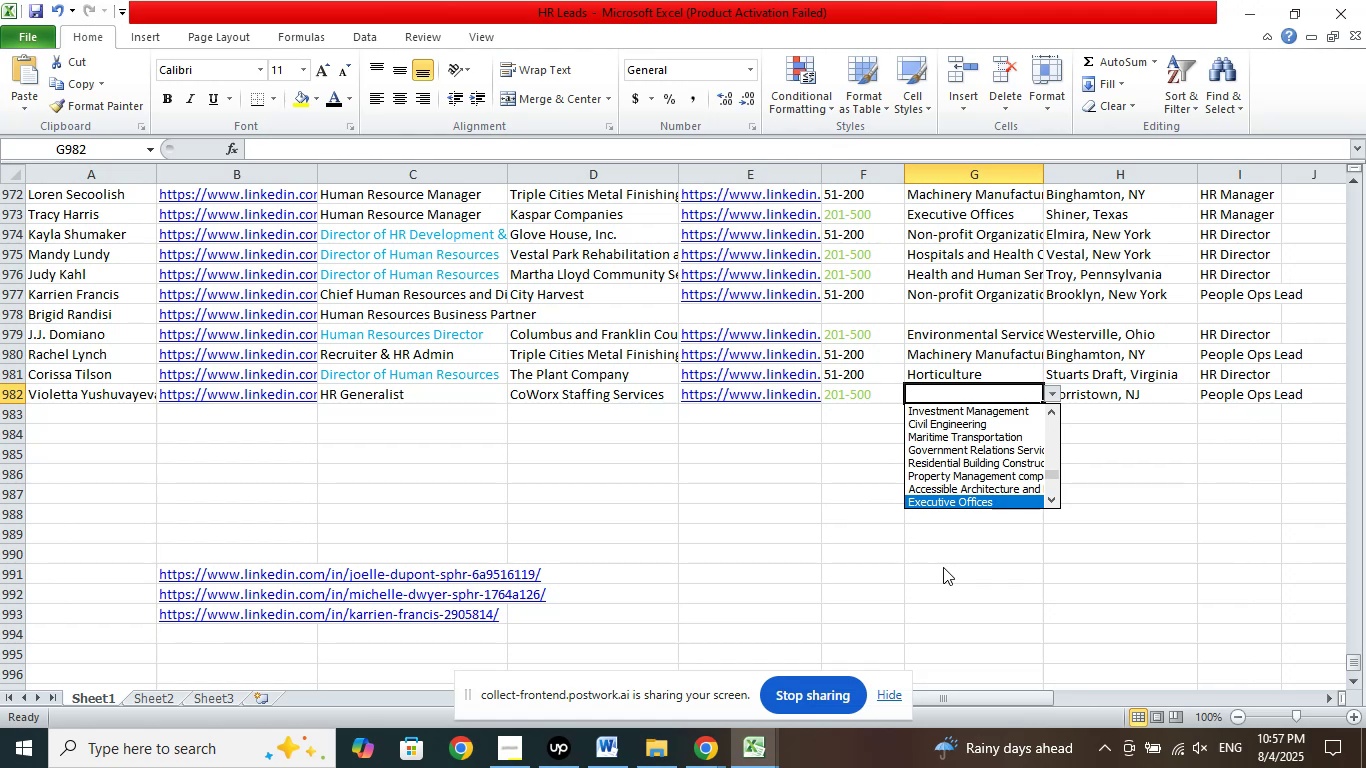 
key(ArrowDown)
 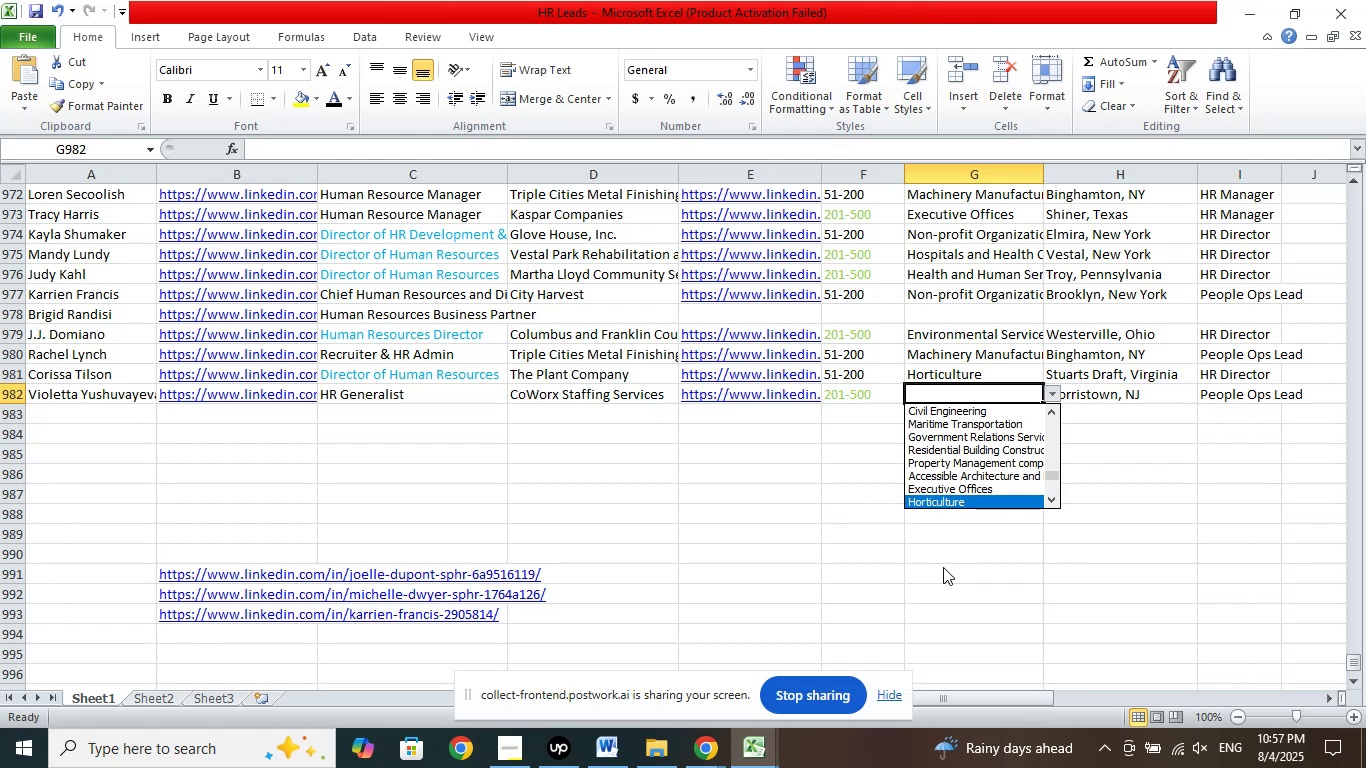 
key(ArrowDown)
 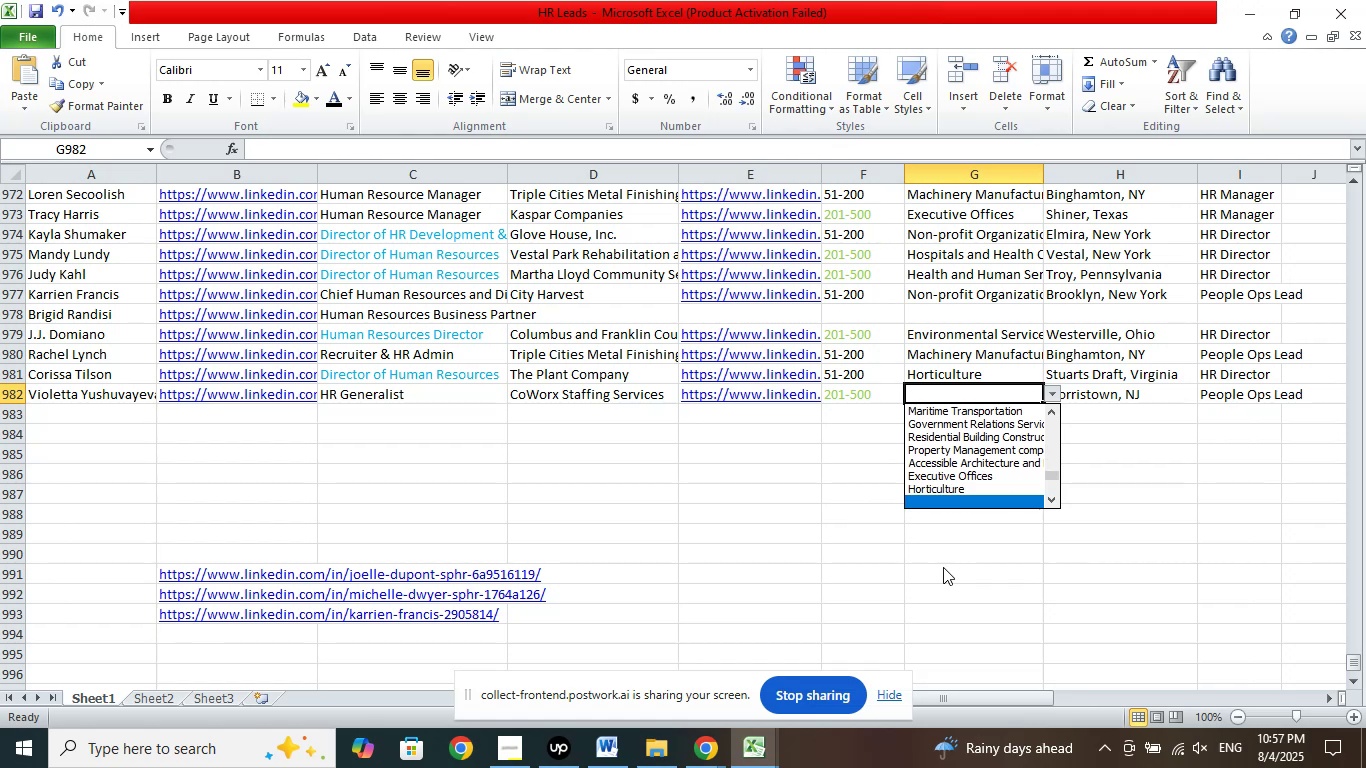 
hold_key(key=ArrowUp, duration=1.51)
 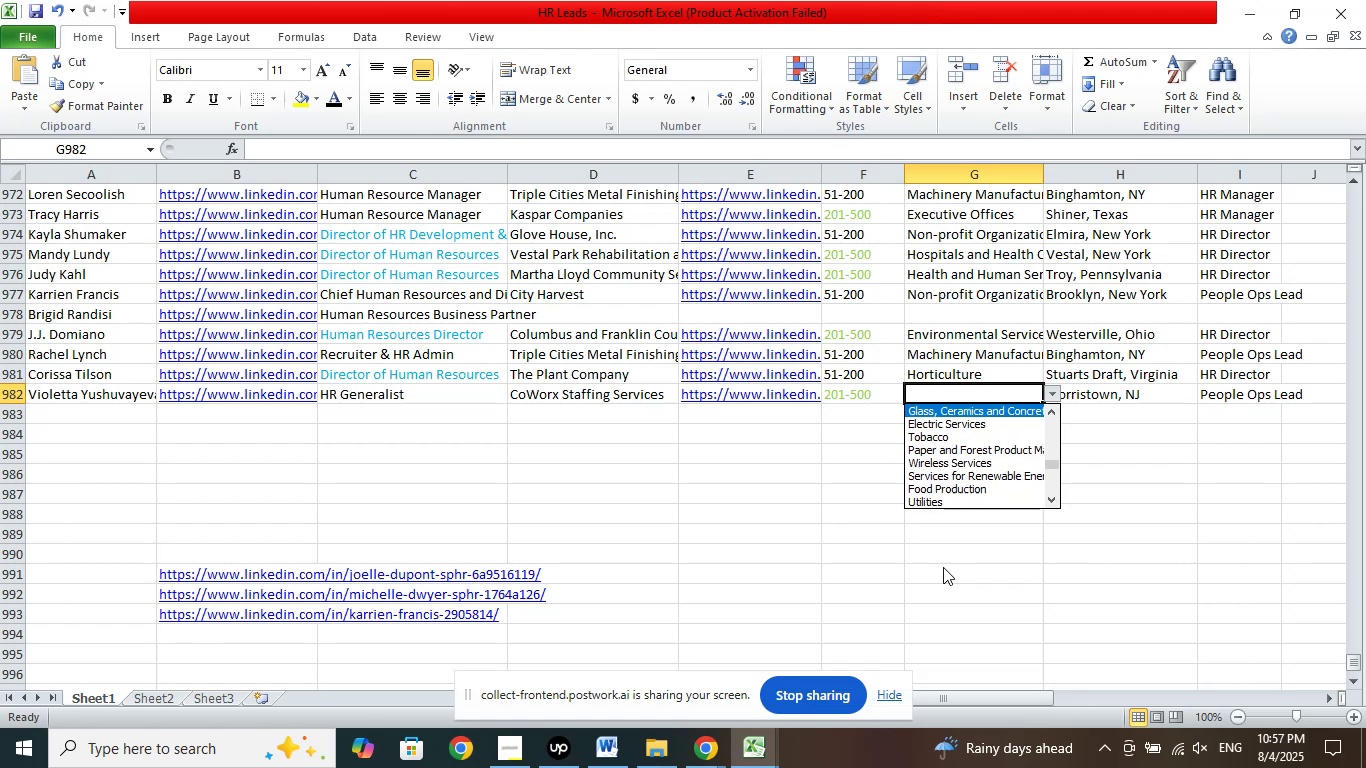 
hold_key(key=ArrowUp, duration=1.51)
 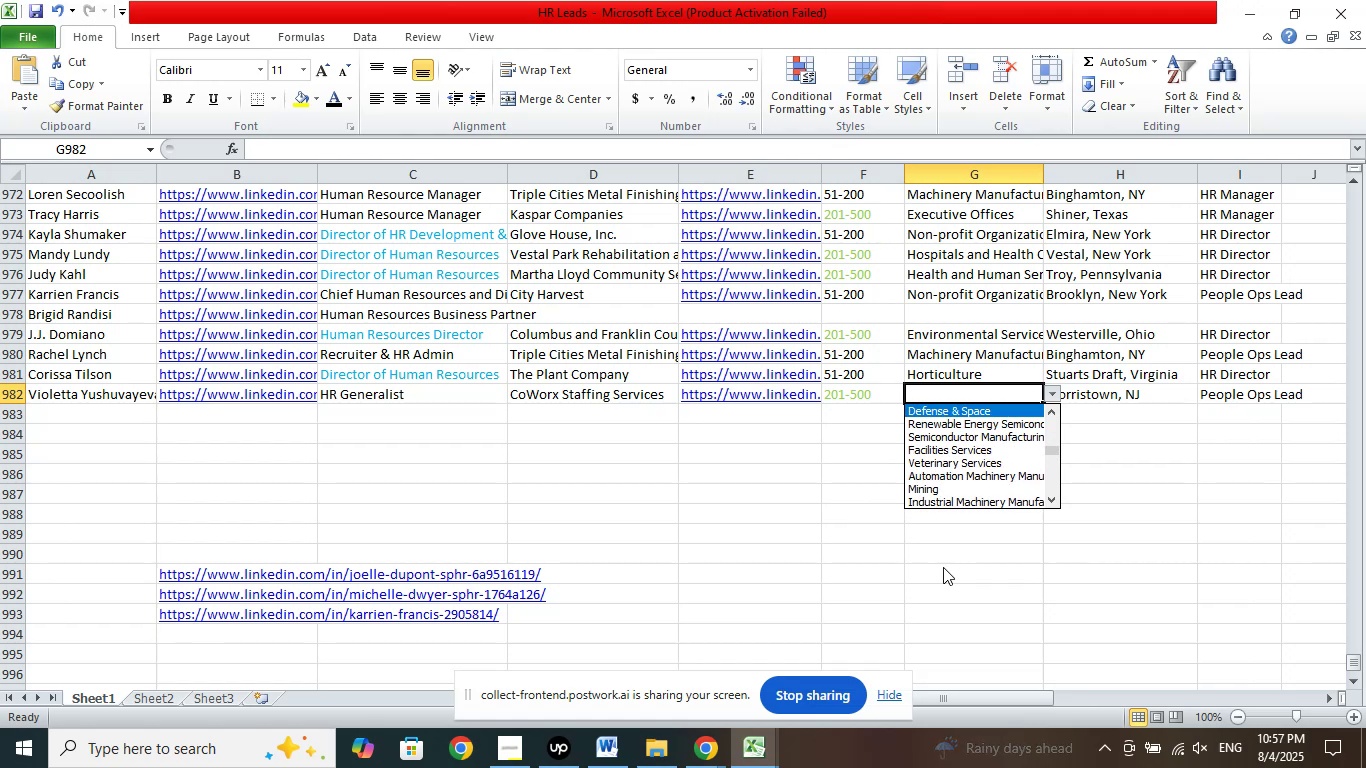 
hold_key(key=ArrowUp, duration=1.54)
 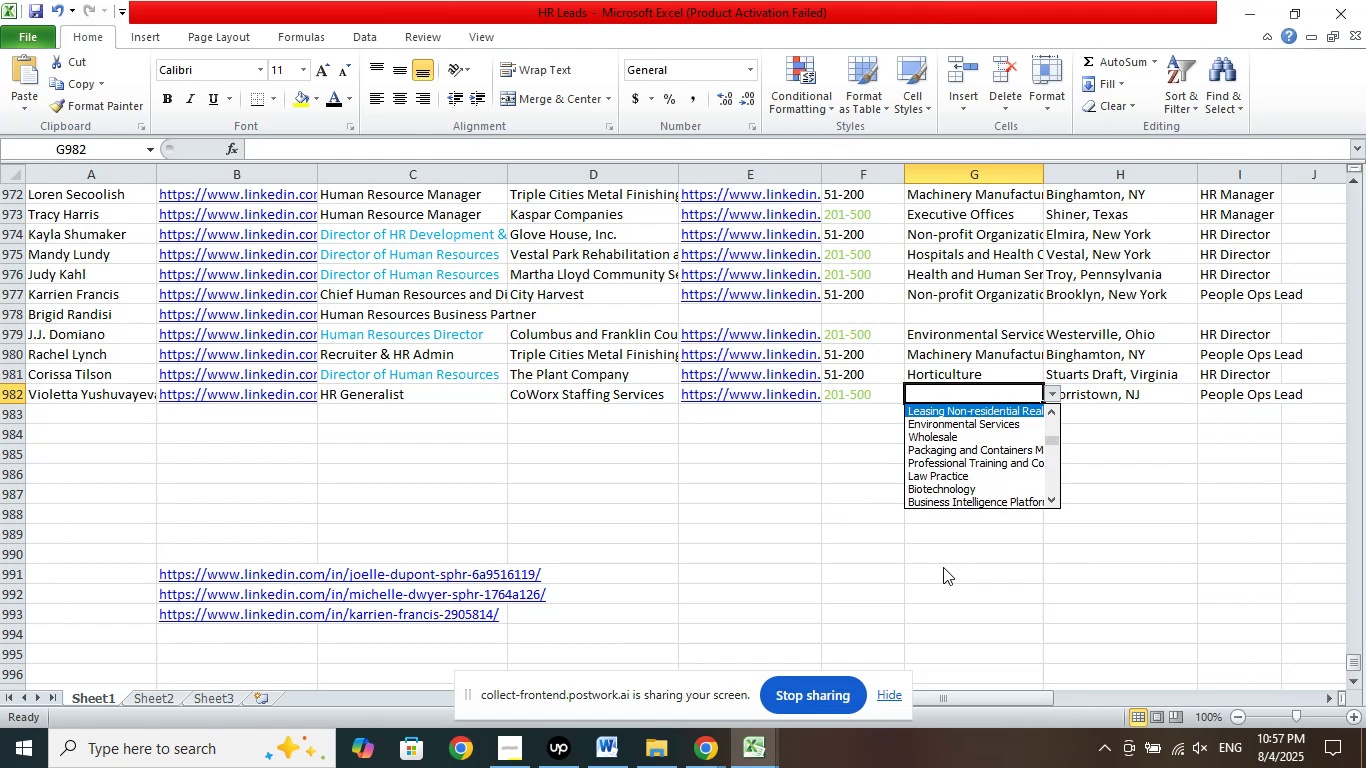 
key(ArrowUp)
 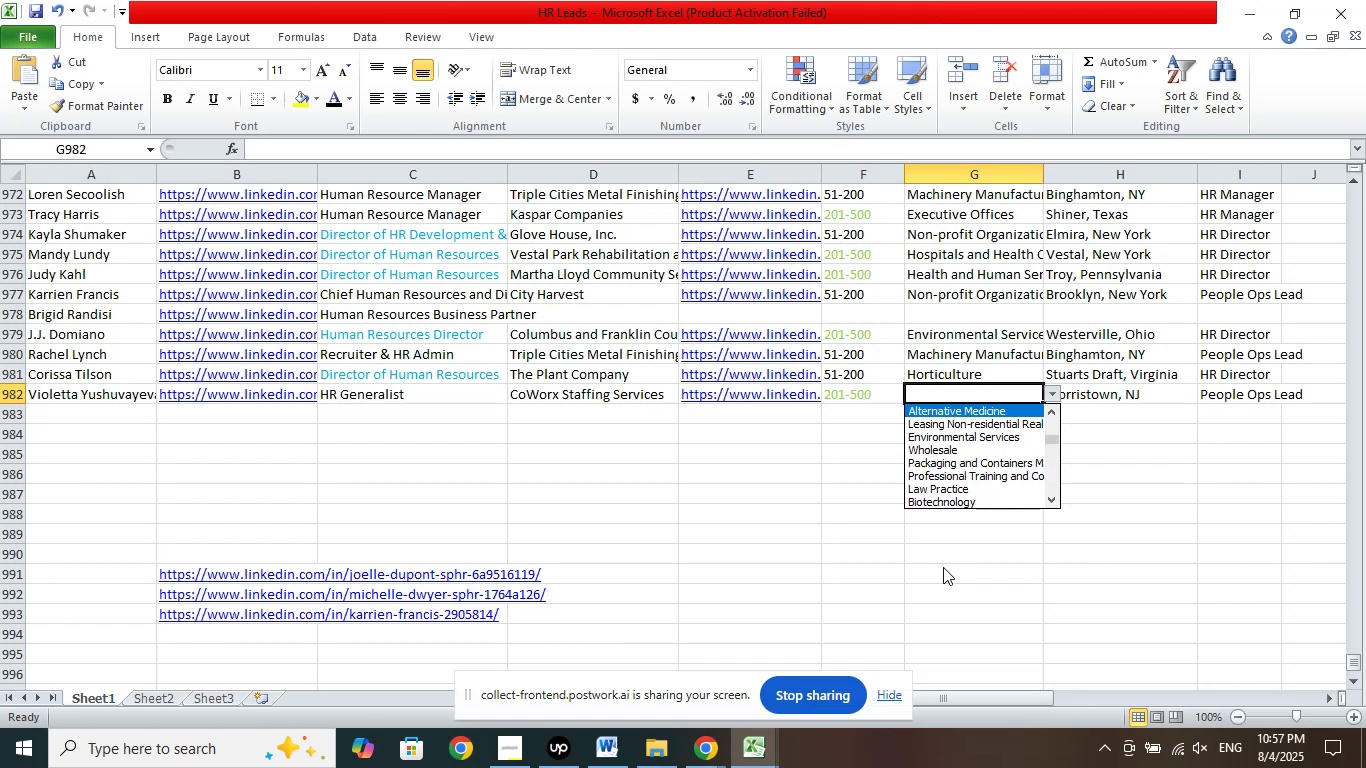 
key(ArrowUp)
 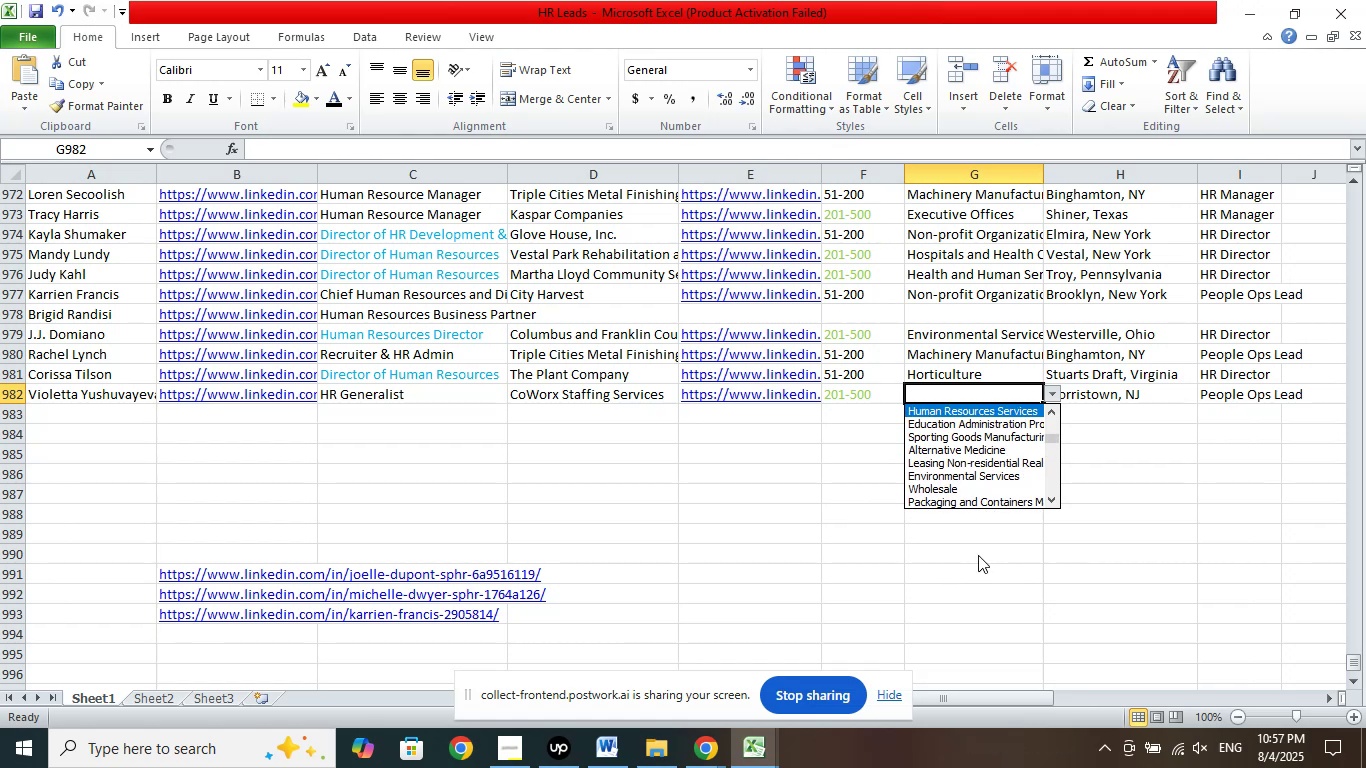 
scroll: coordinate [995, 455], scroll_direction: up, amount: 11.0
 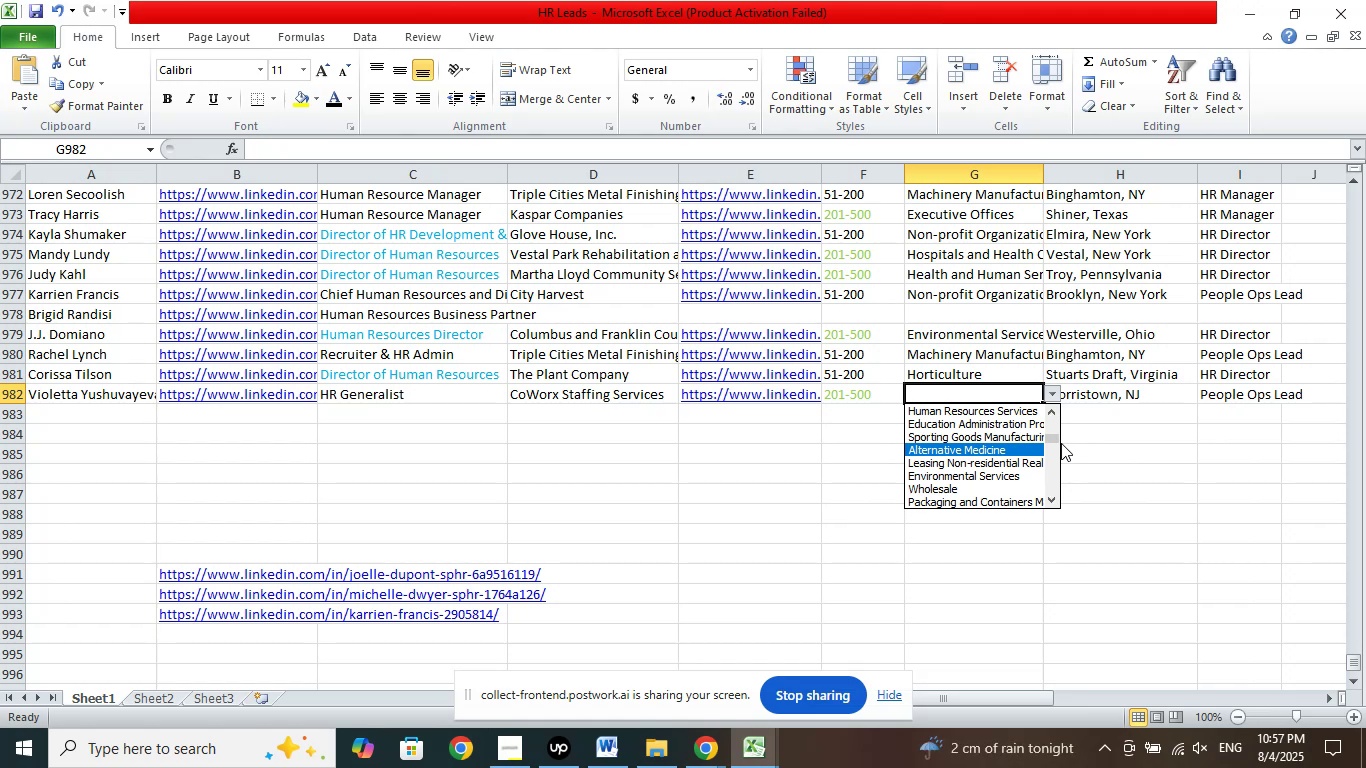 
left_click_drag(start_coordinate=[1052, 444], to_coordinate=[1047, 358])
 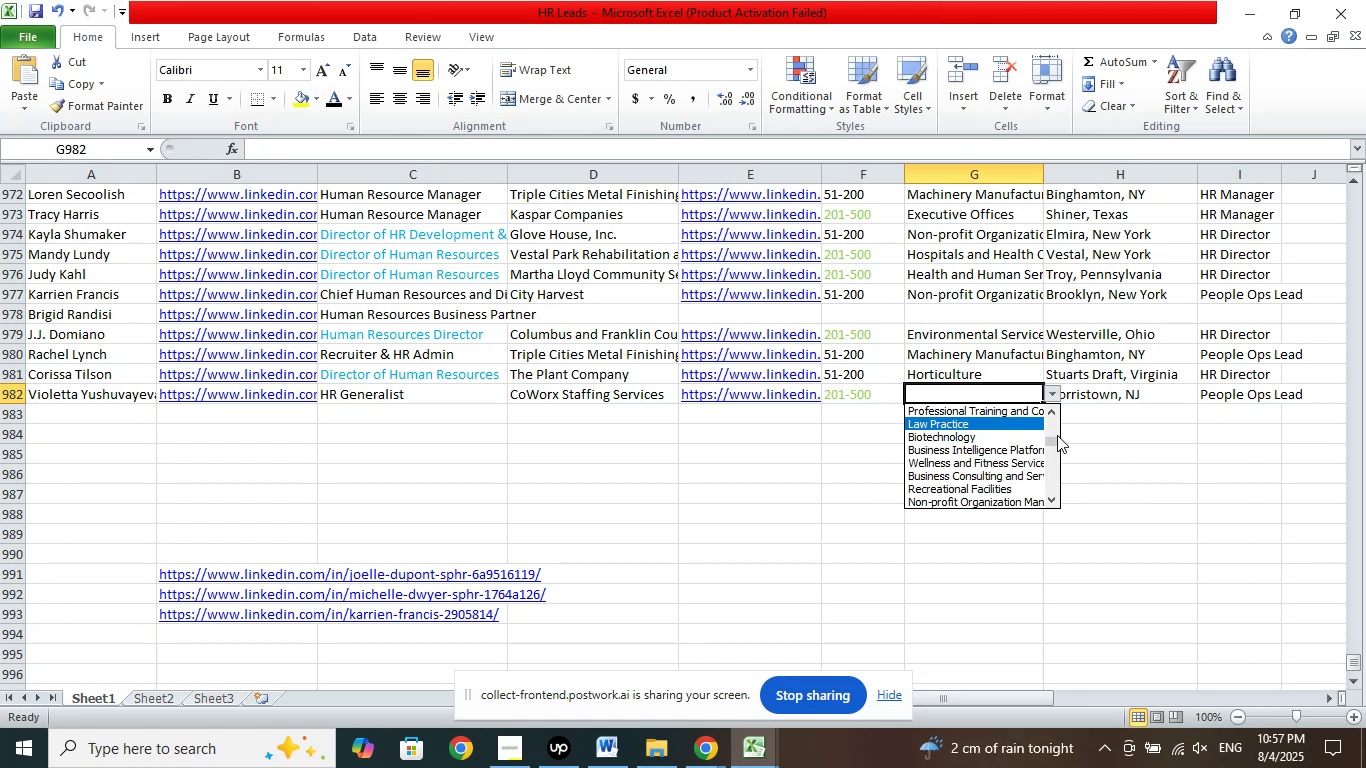 
left_click_drag(start_coordinate=[1054, 440], to_coordinate=[1055, 407])
 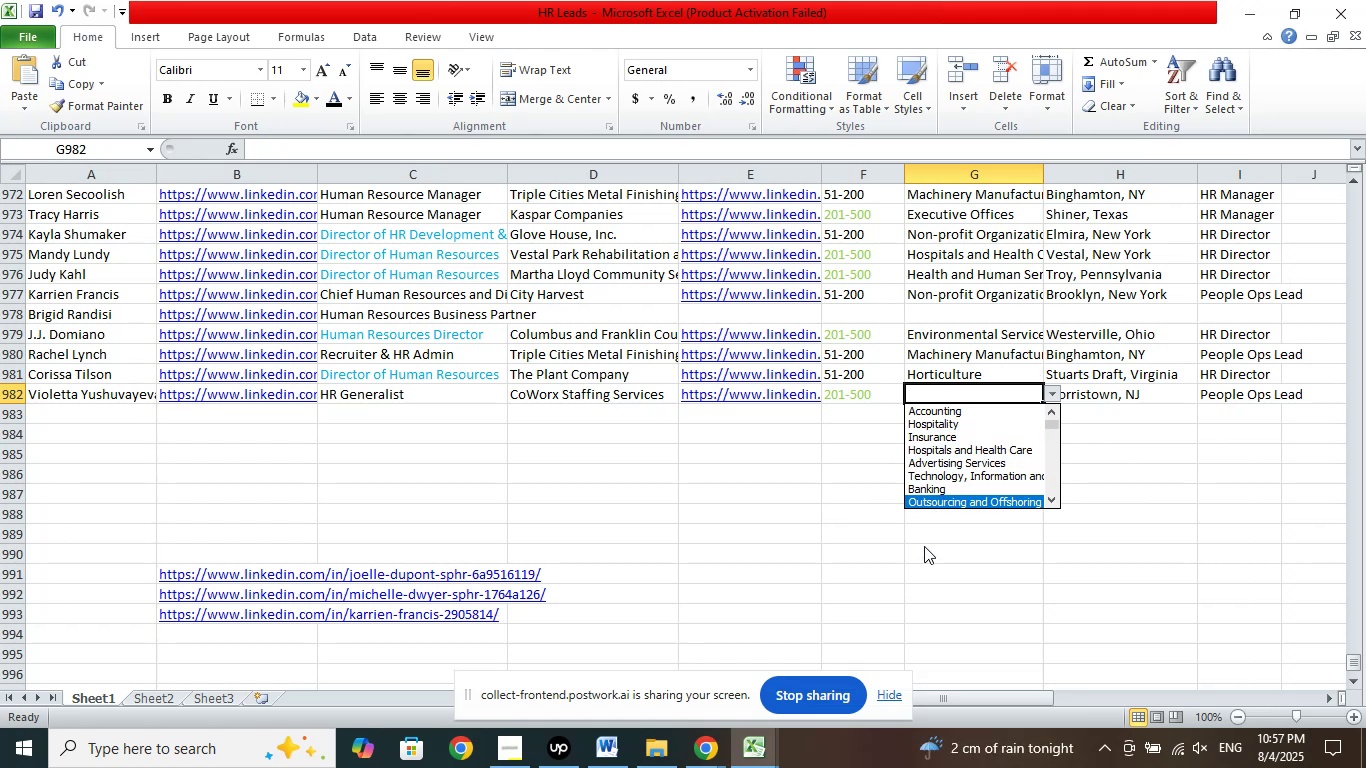 
key(ArrowDown)
 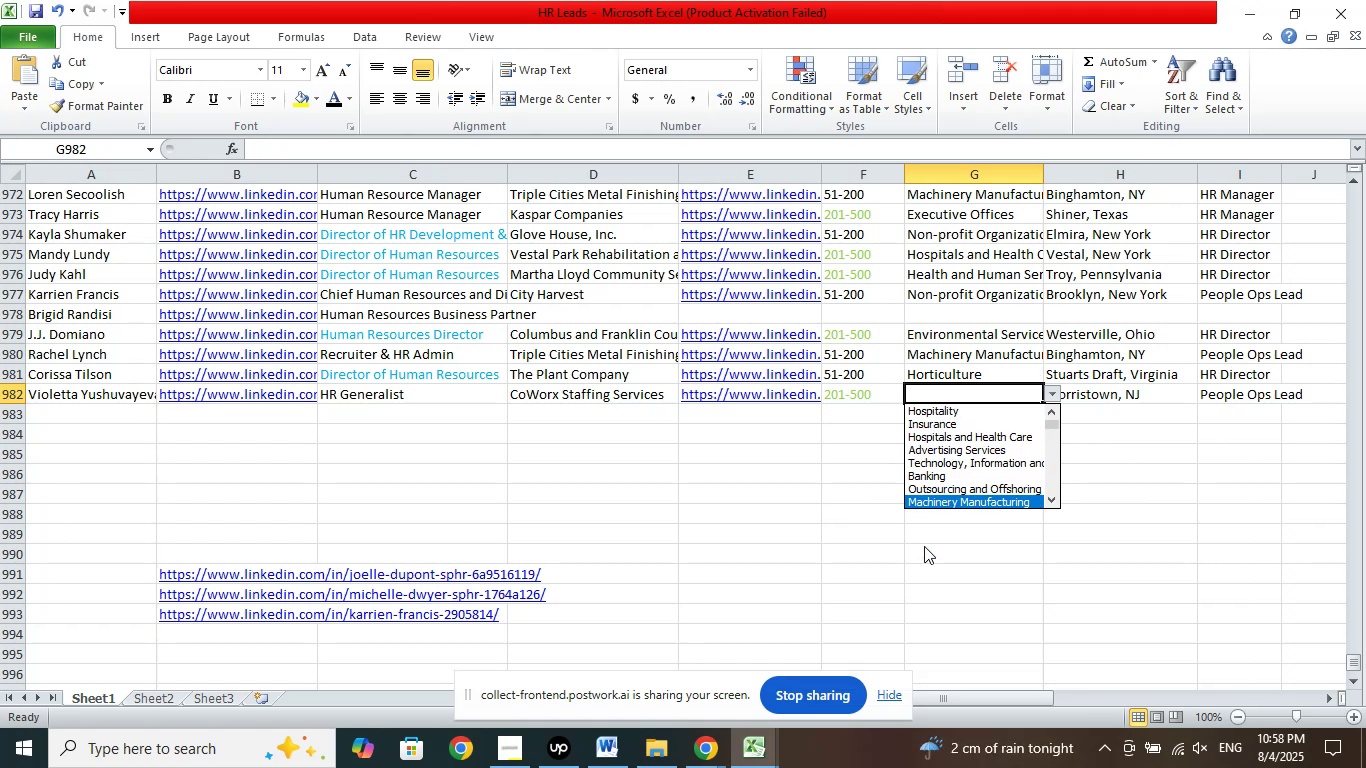 
key(ArrowDown)
 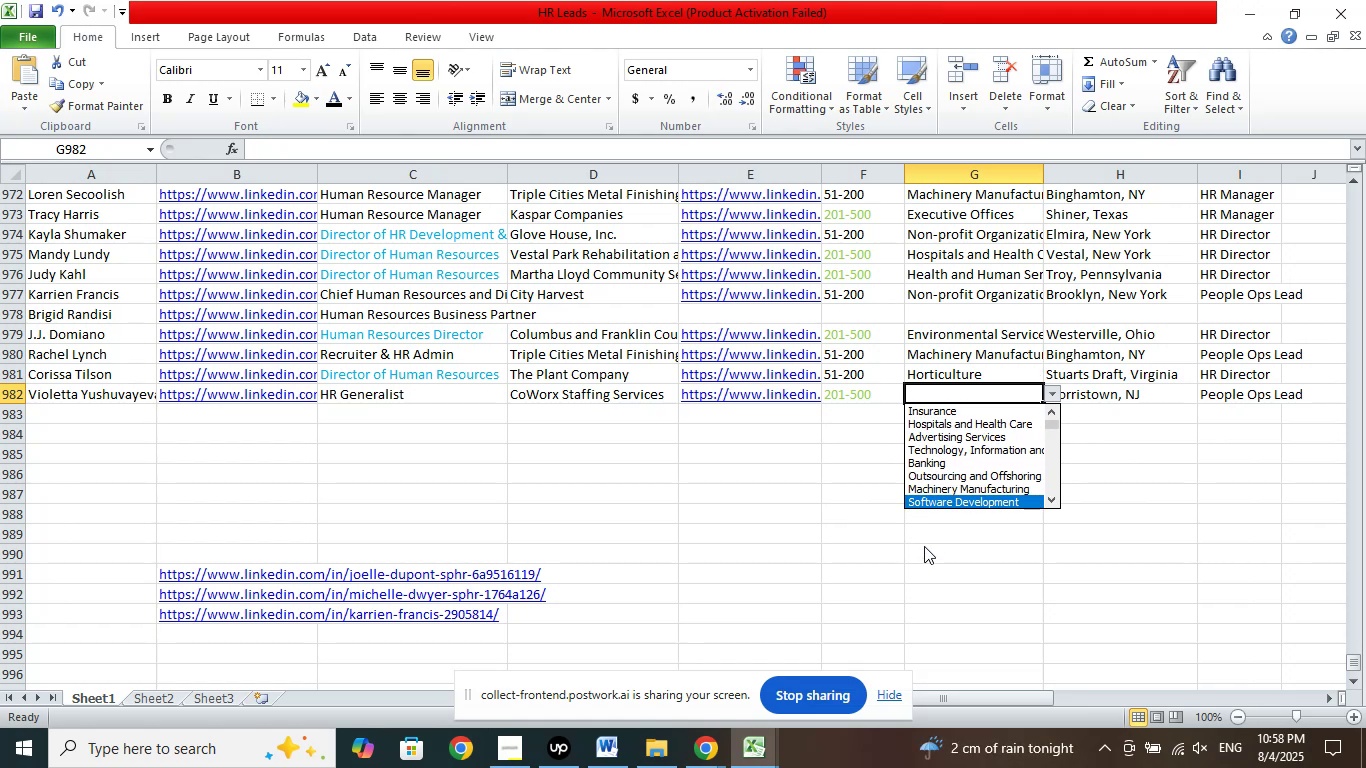 
key(ArrowDown)
 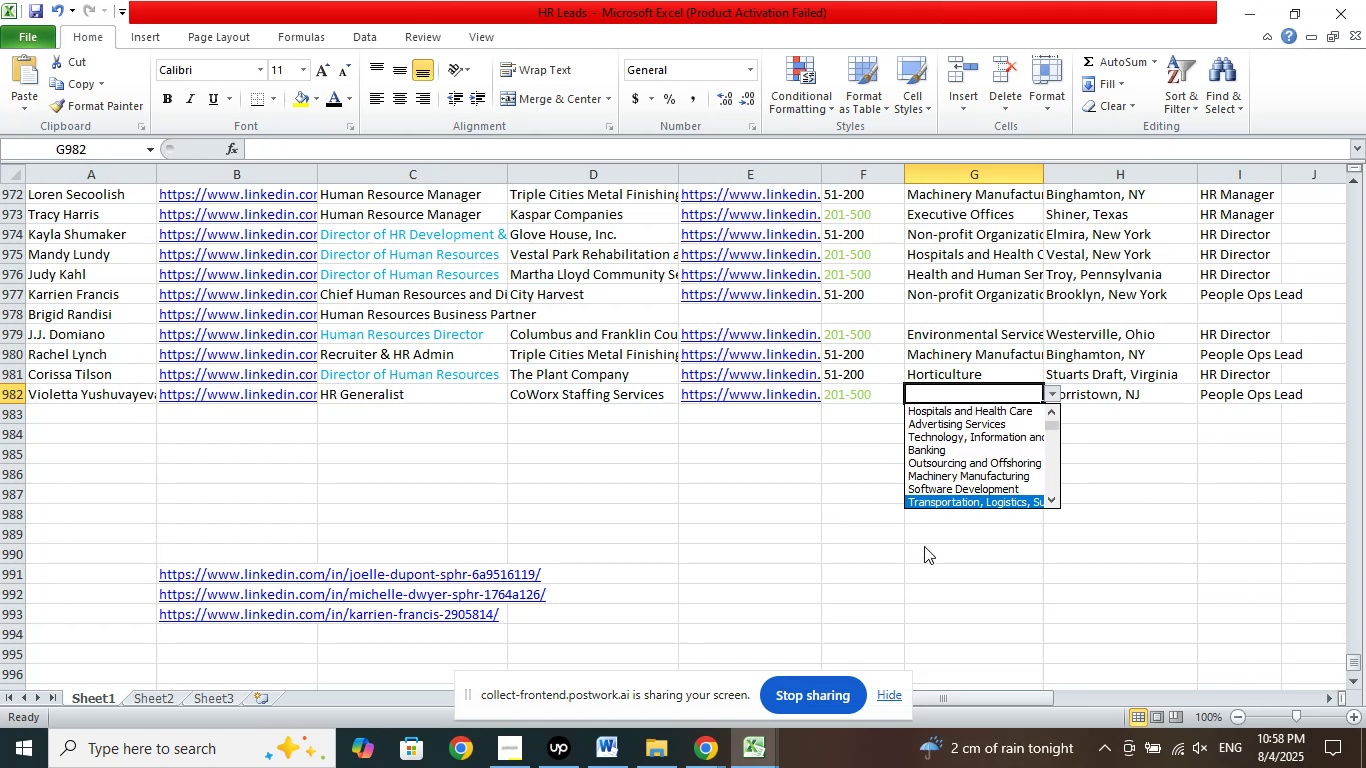 
key(ArrowDown)
 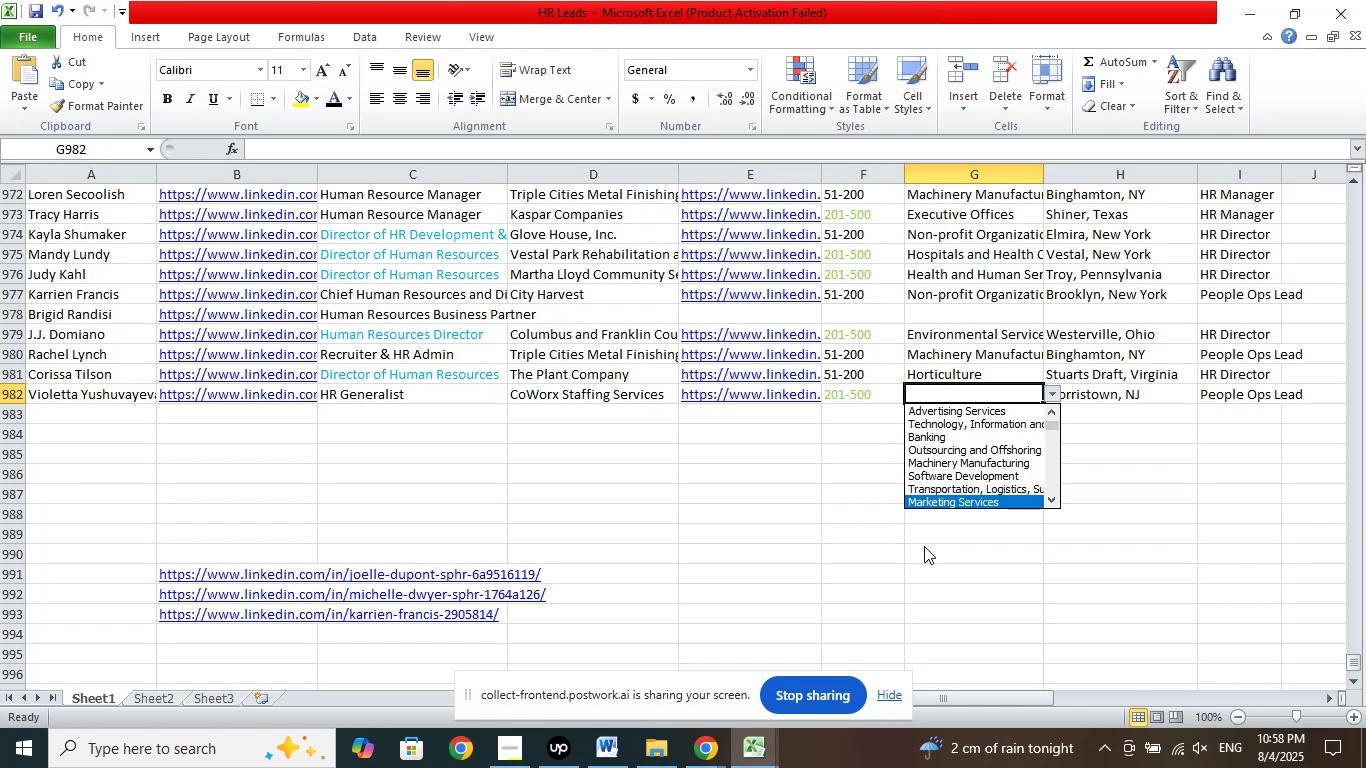 
key(ArrowDown)
 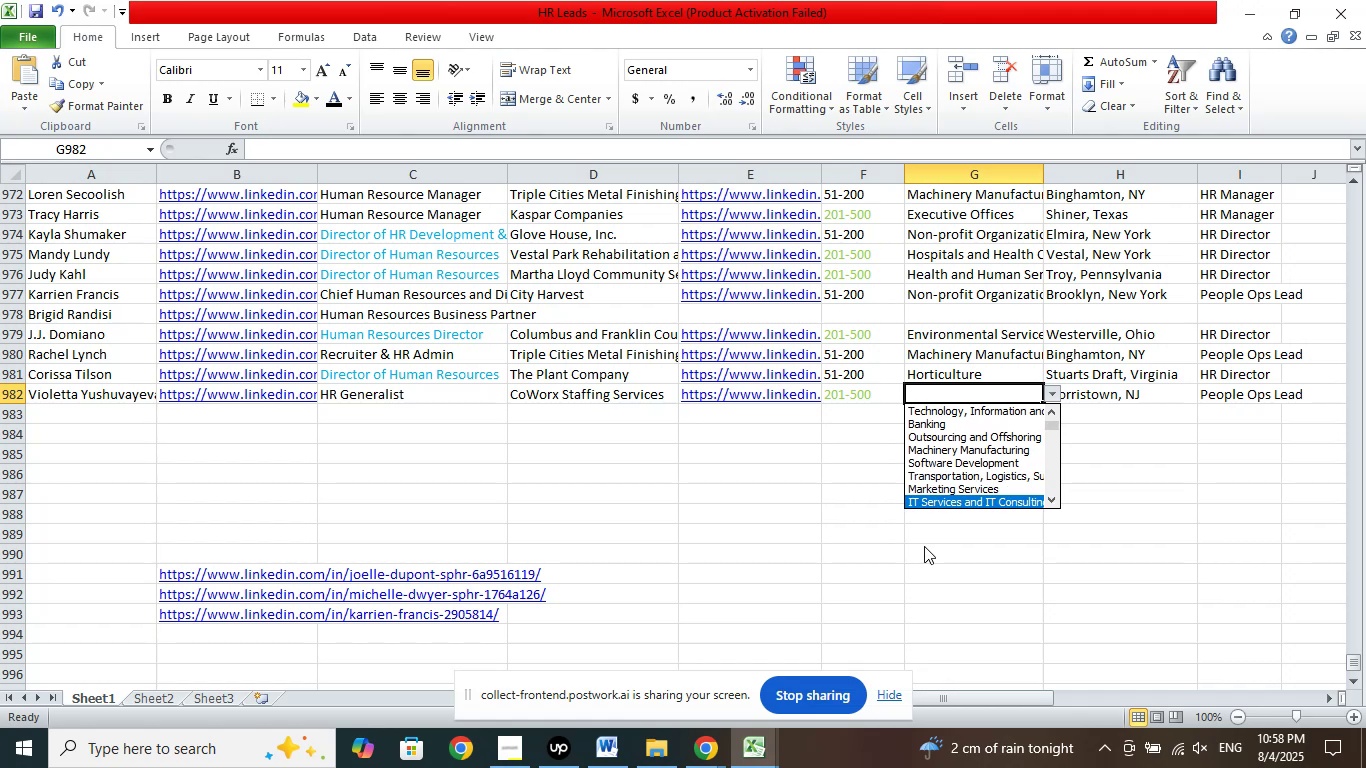 
key(ArrowDown)
 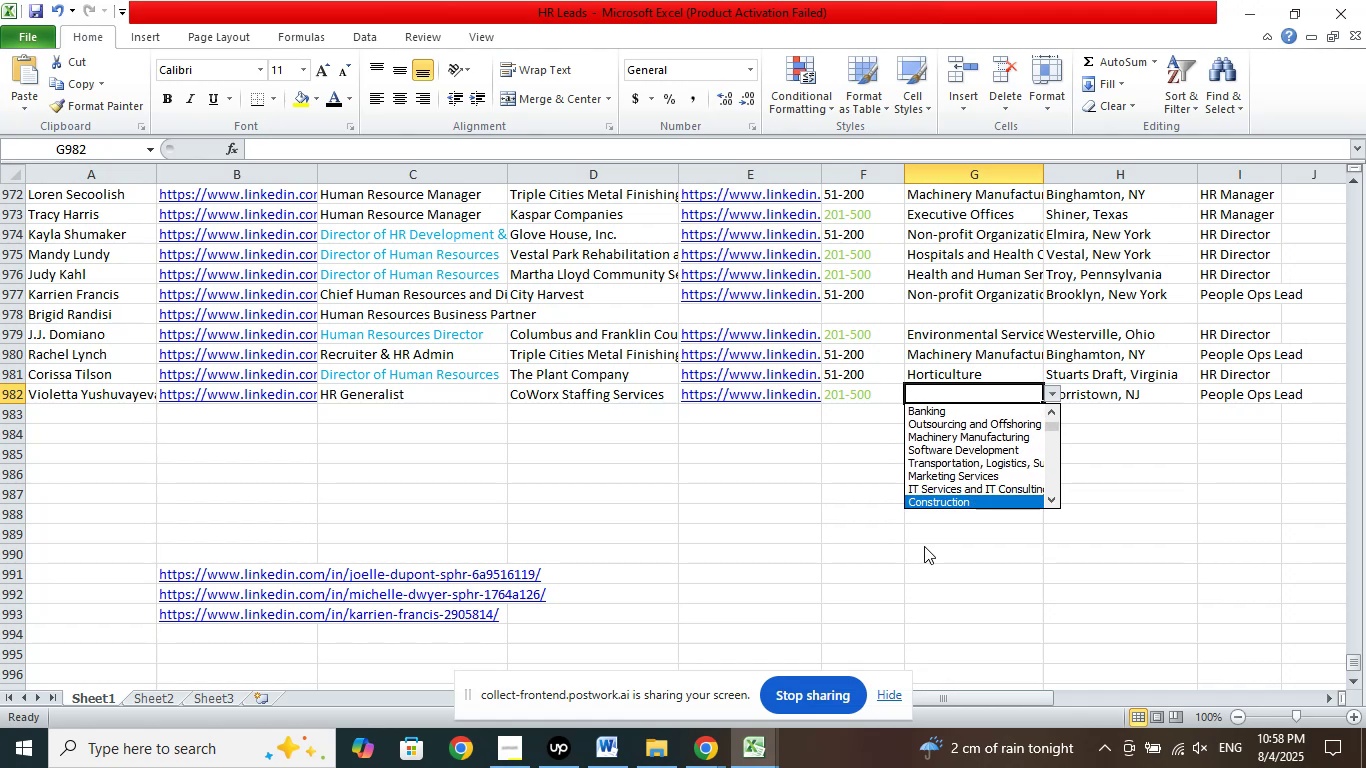 
key(ArrowDown)
 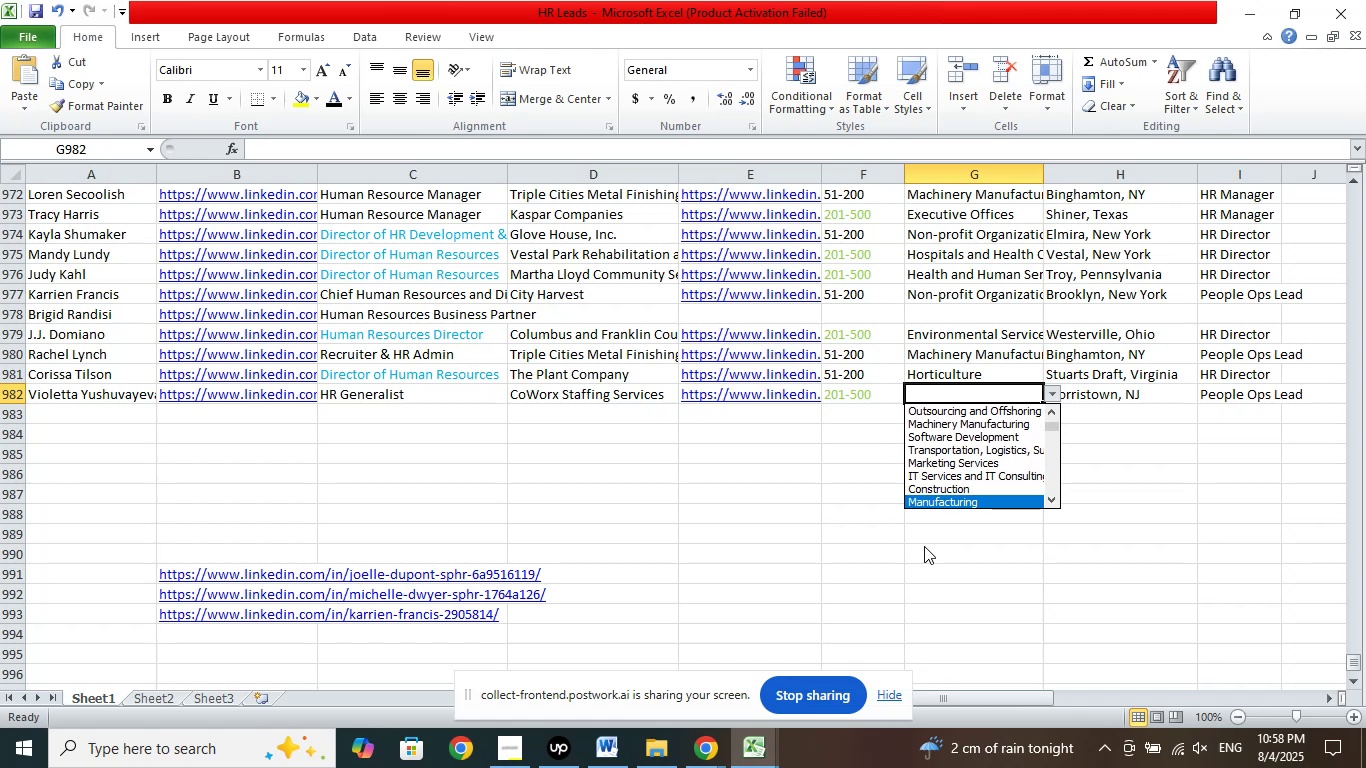 
key(ArrowDown)
 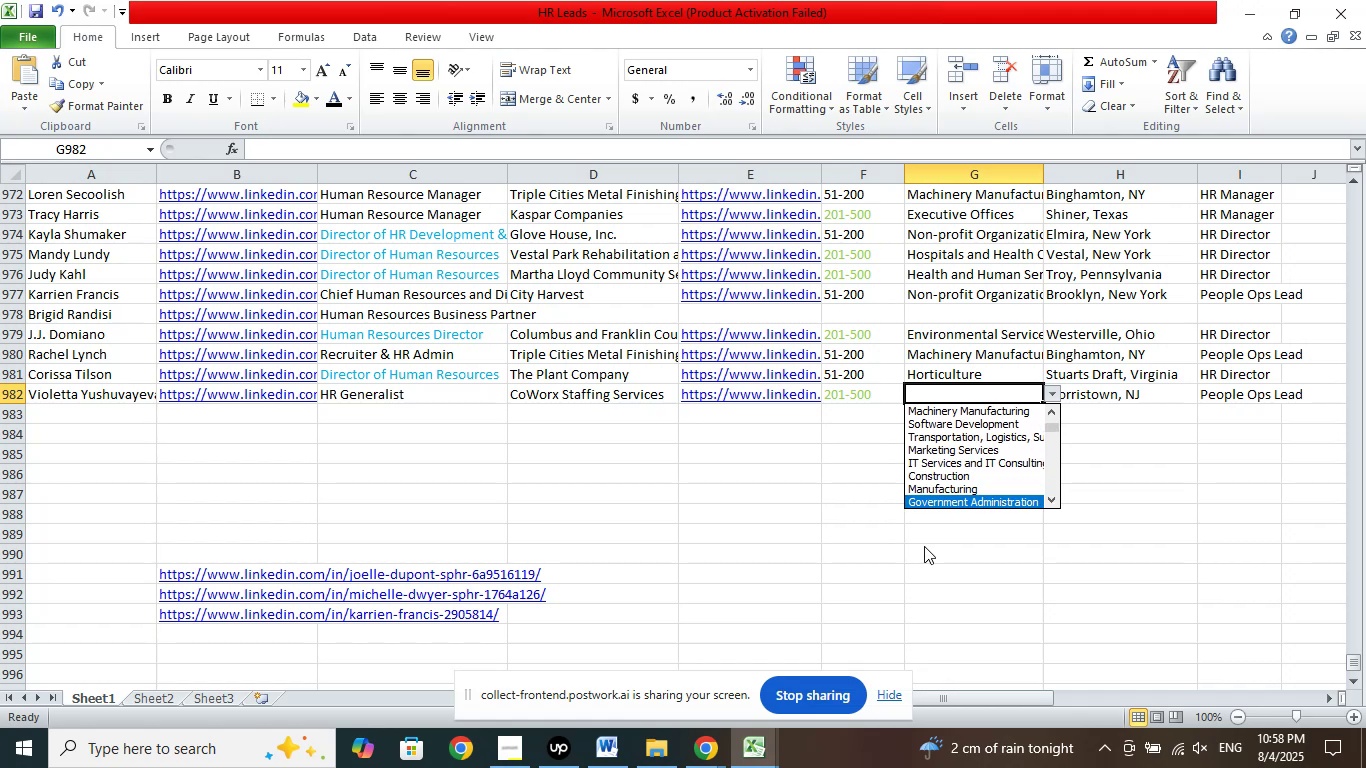 
key(ArrowDown)
 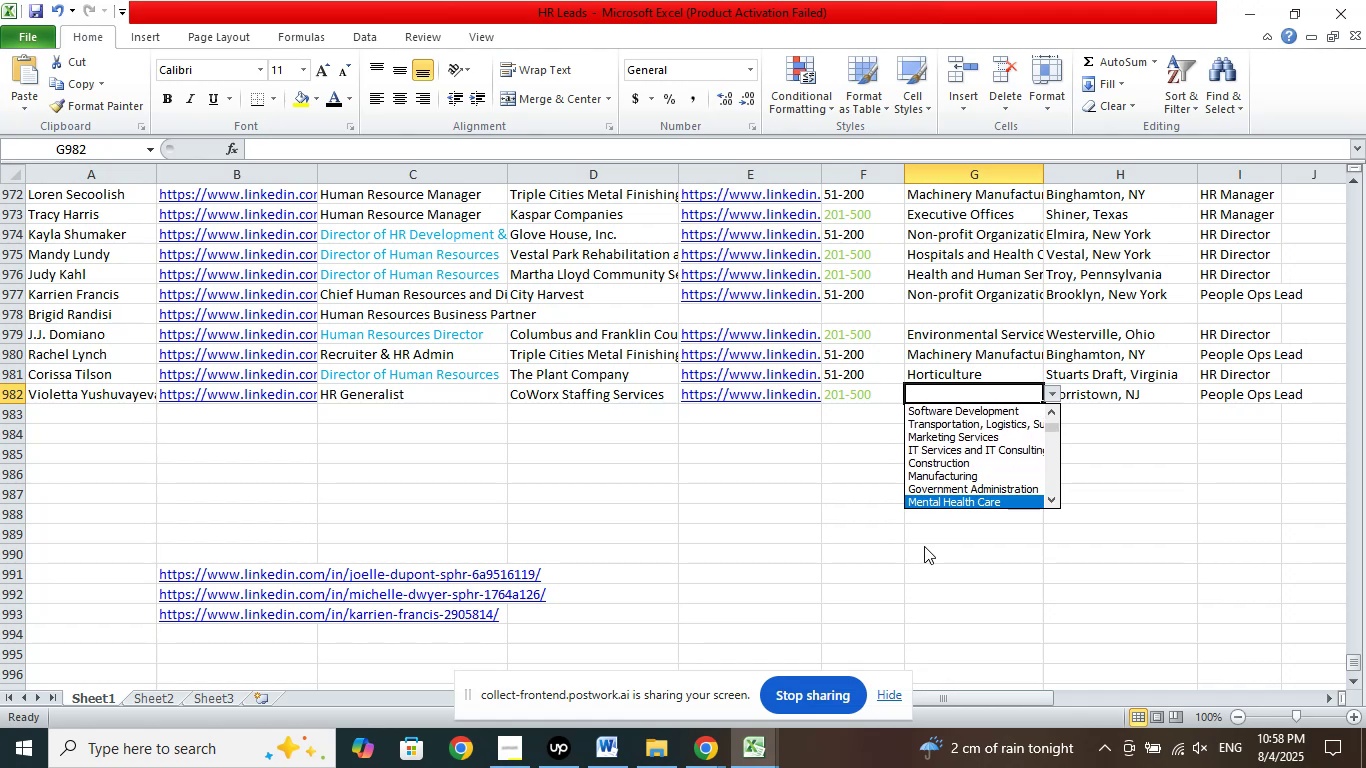 
key(ArrowDown)
 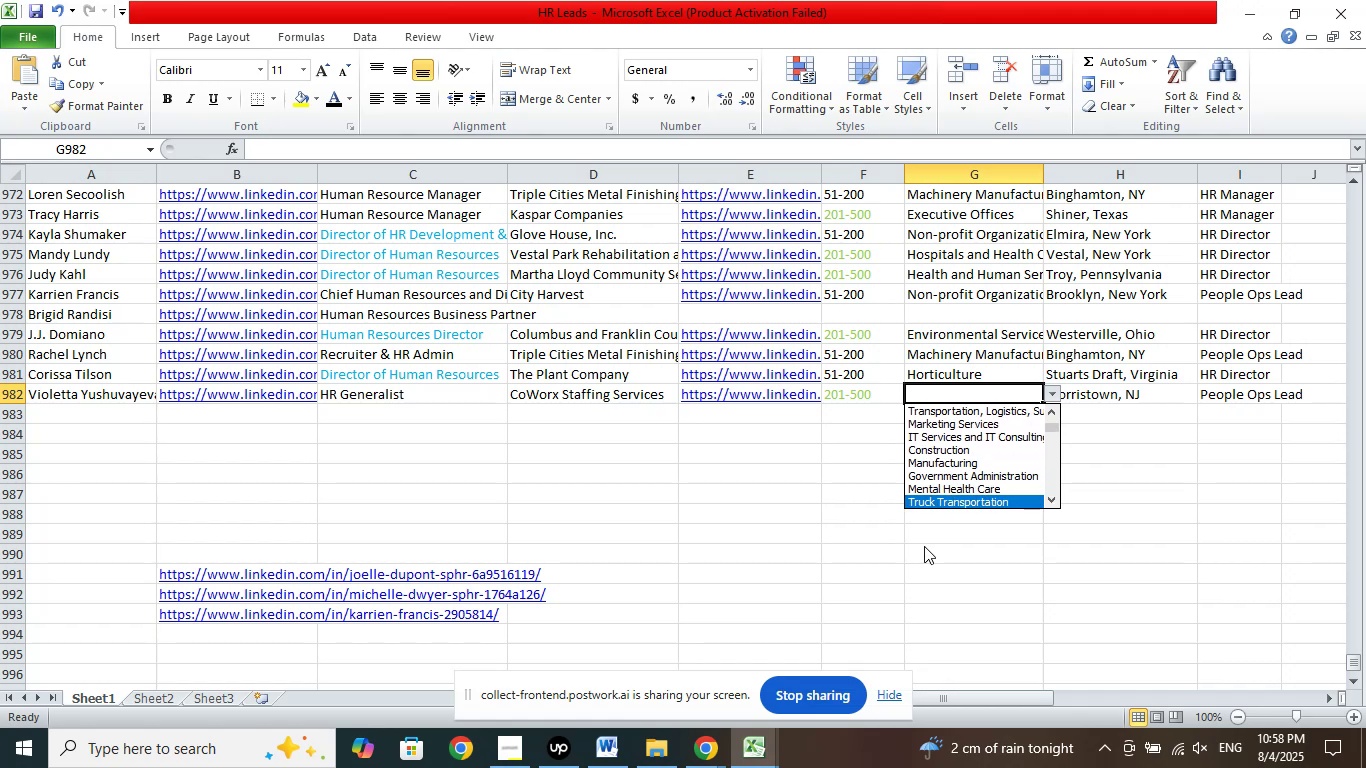 
key(ArrowDown)
 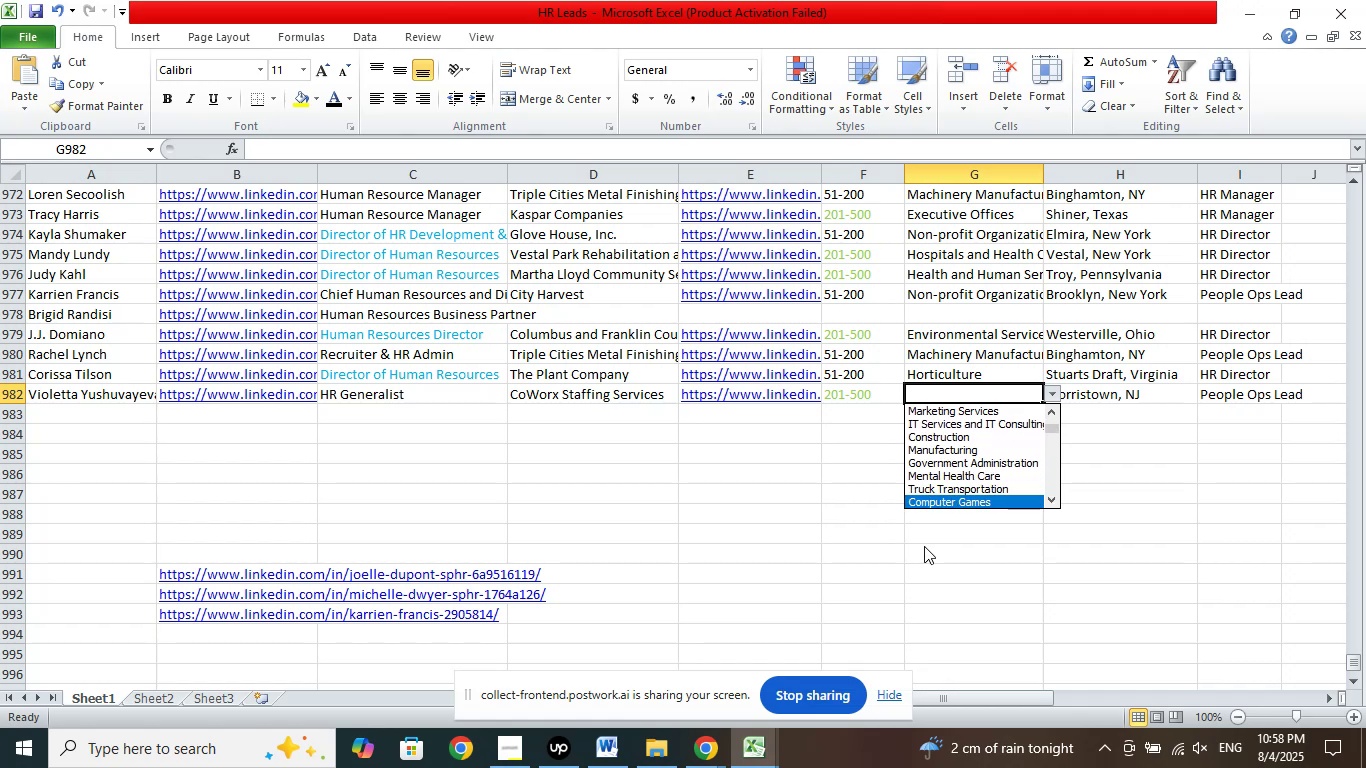 
key(ArrowDown)
 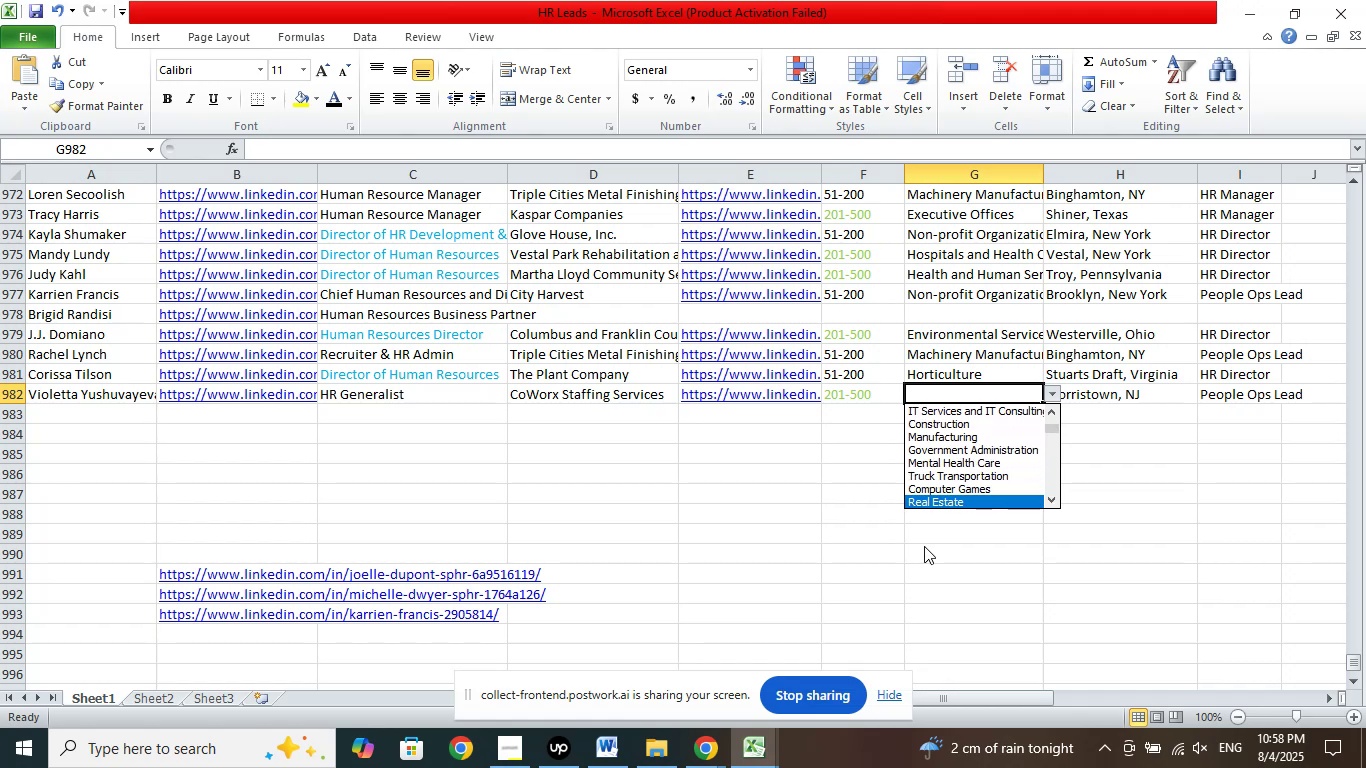 
key(ArrowDown)
 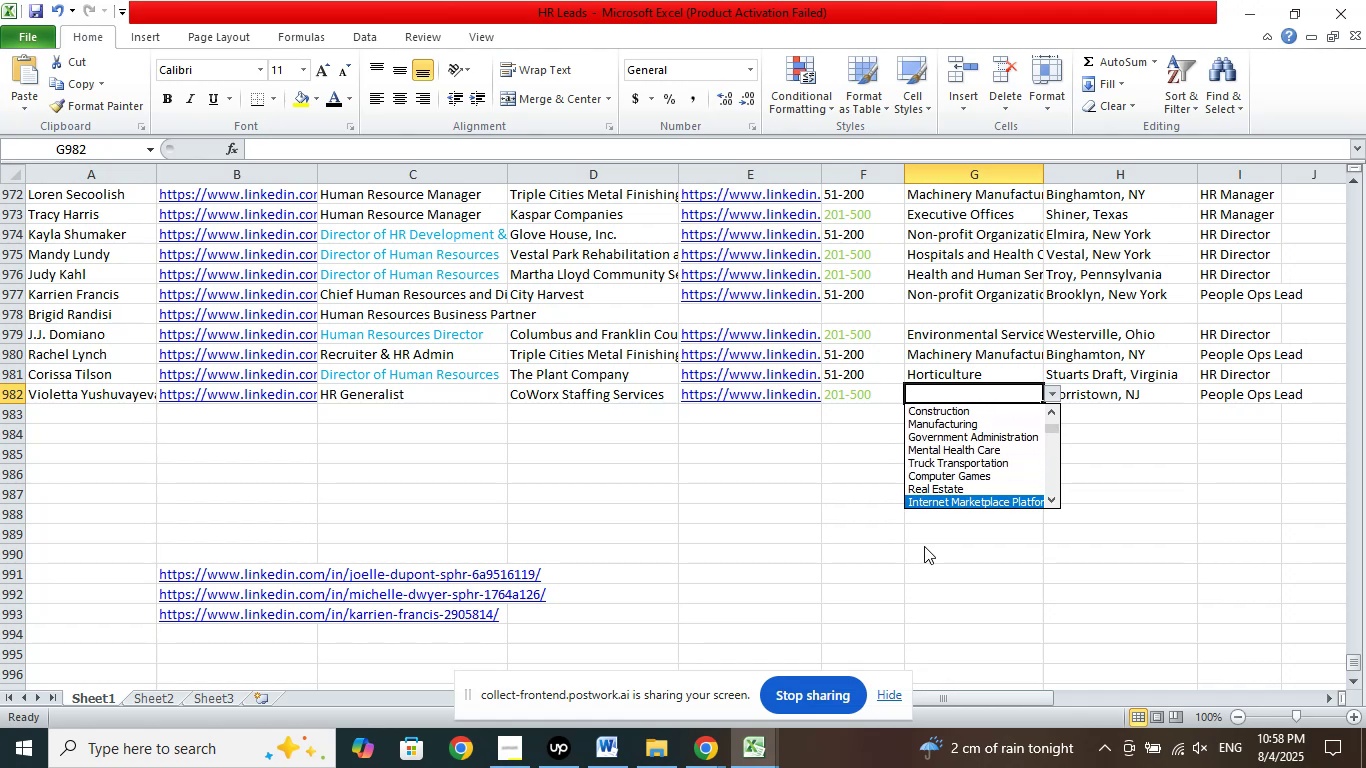 
key(ArrowDown)
 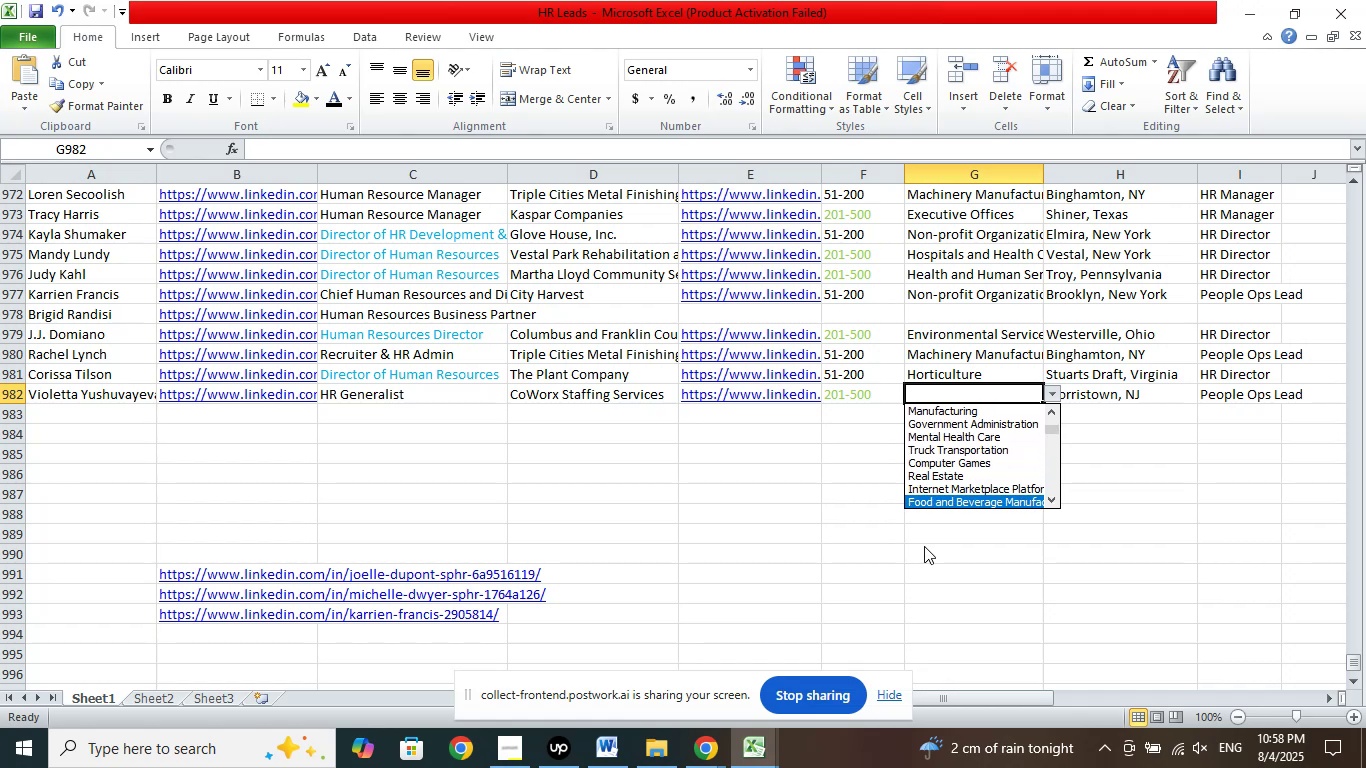 
key(ArrowDown)
 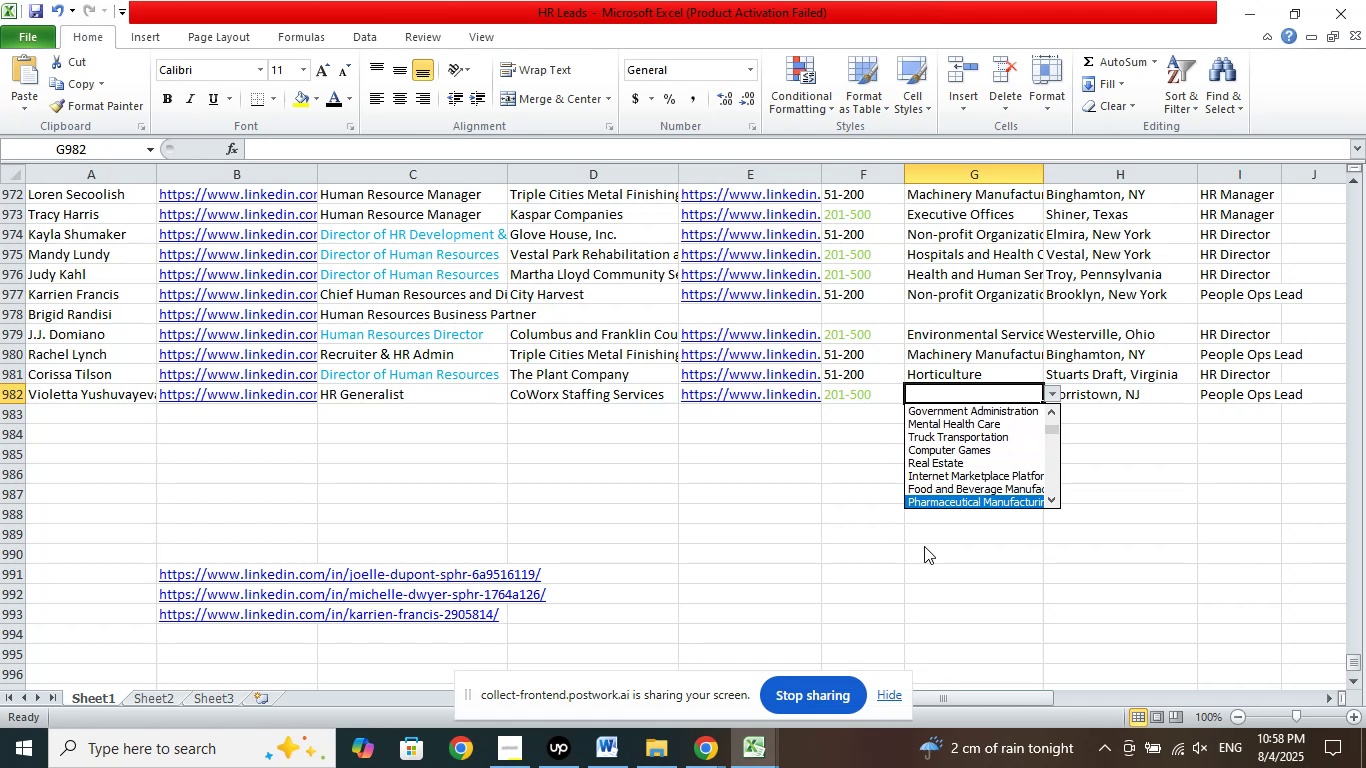 
key(ArrowDown)
 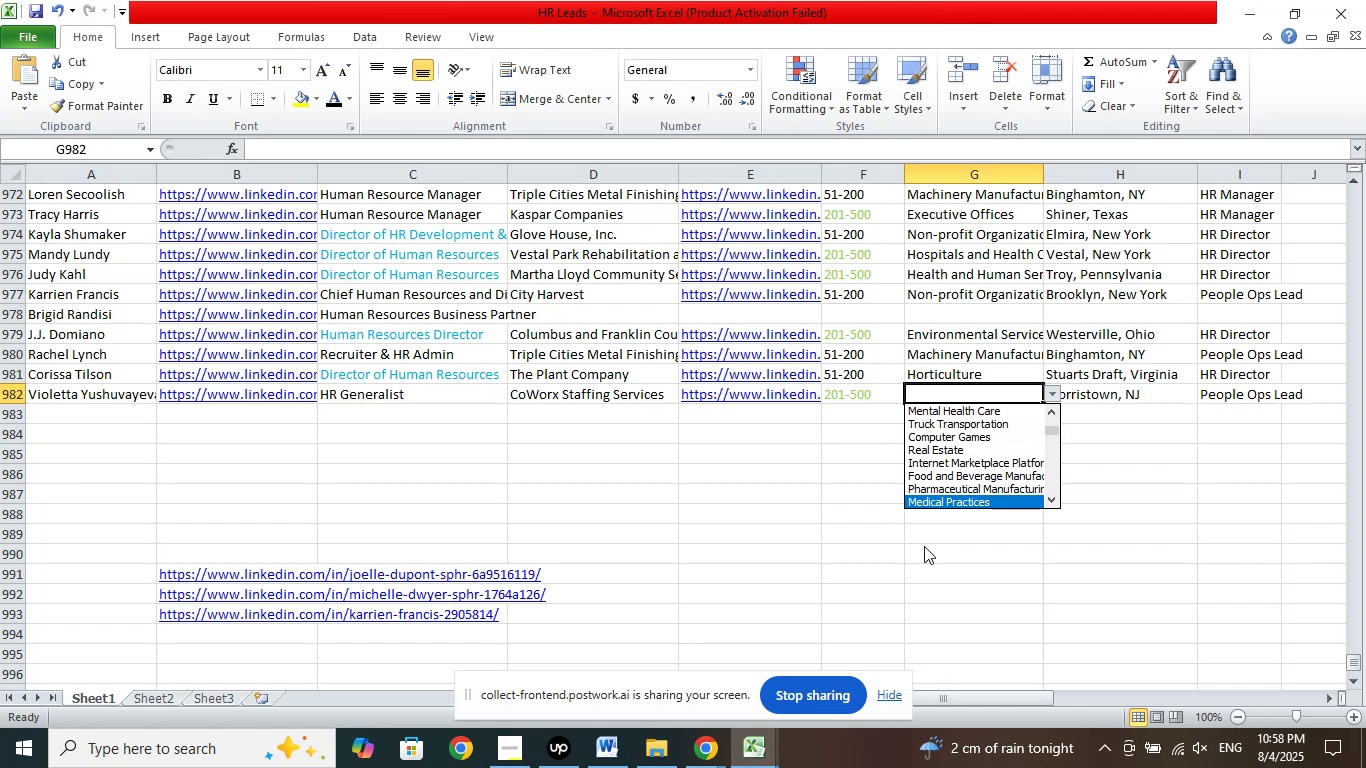 
key(ArrowDown)
 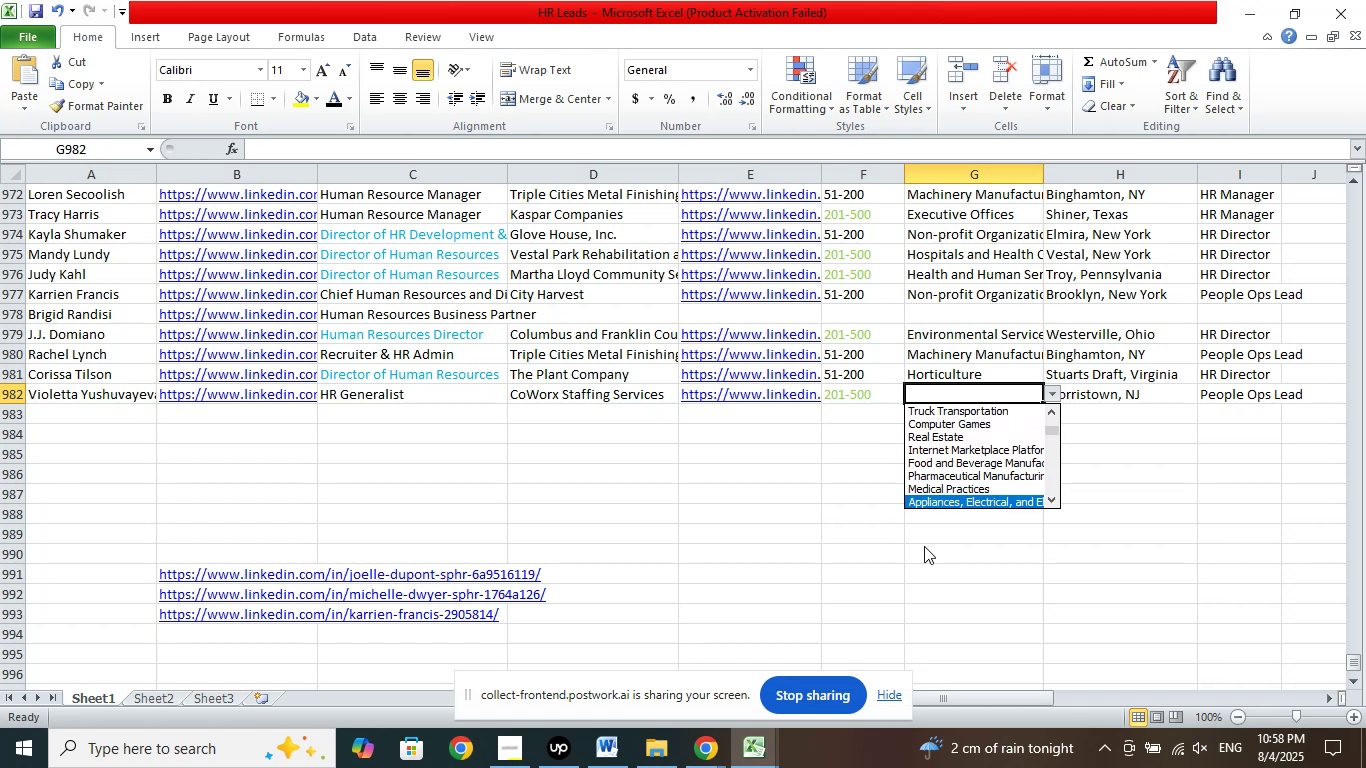 
key(ArrowDown)
 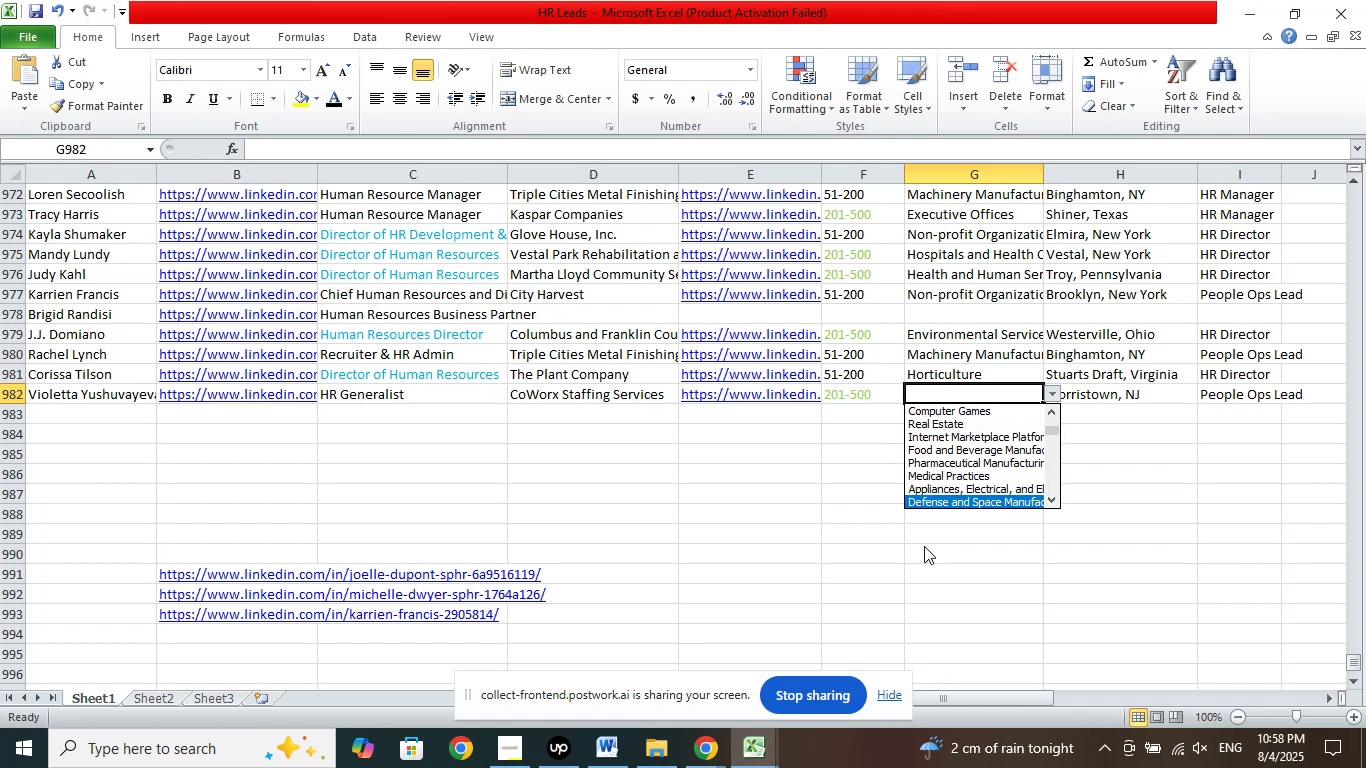 
key(ArrowDown)
 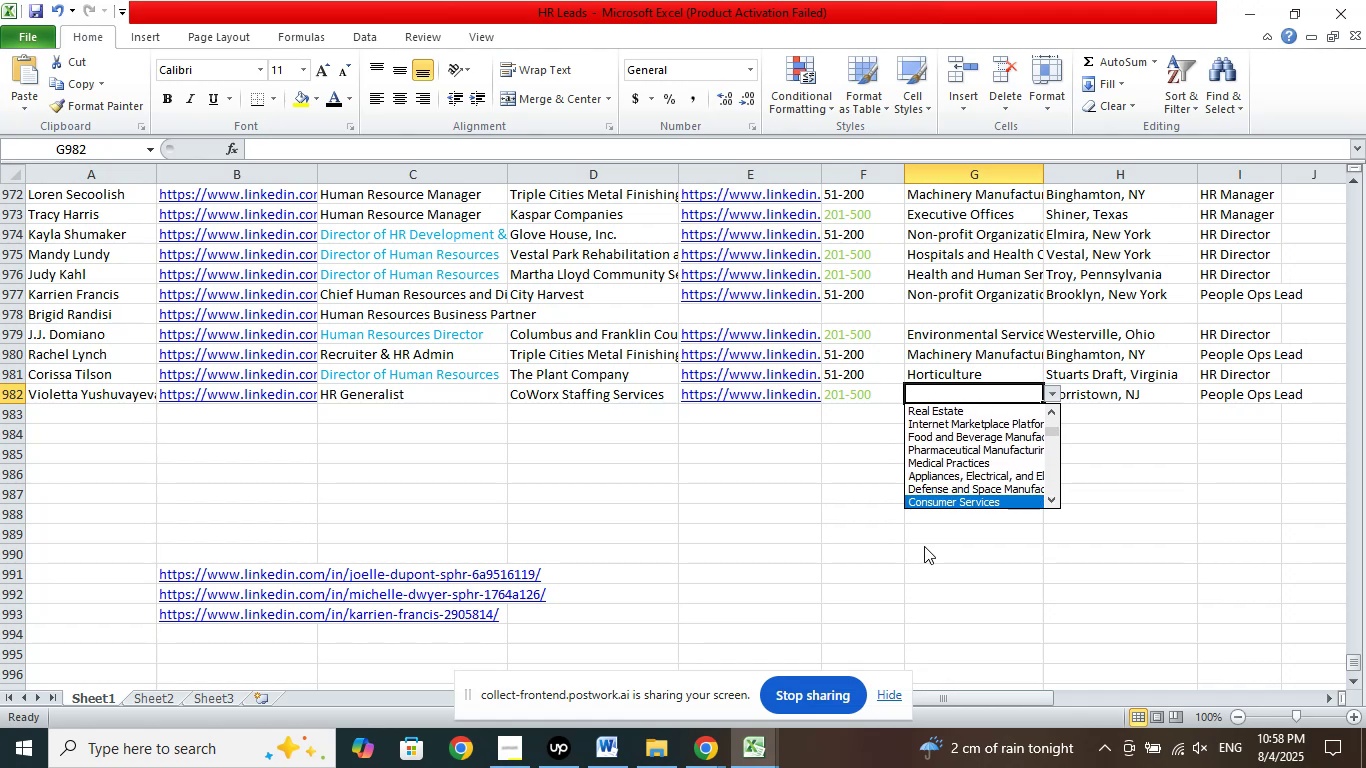 
key(ArrowDown)
 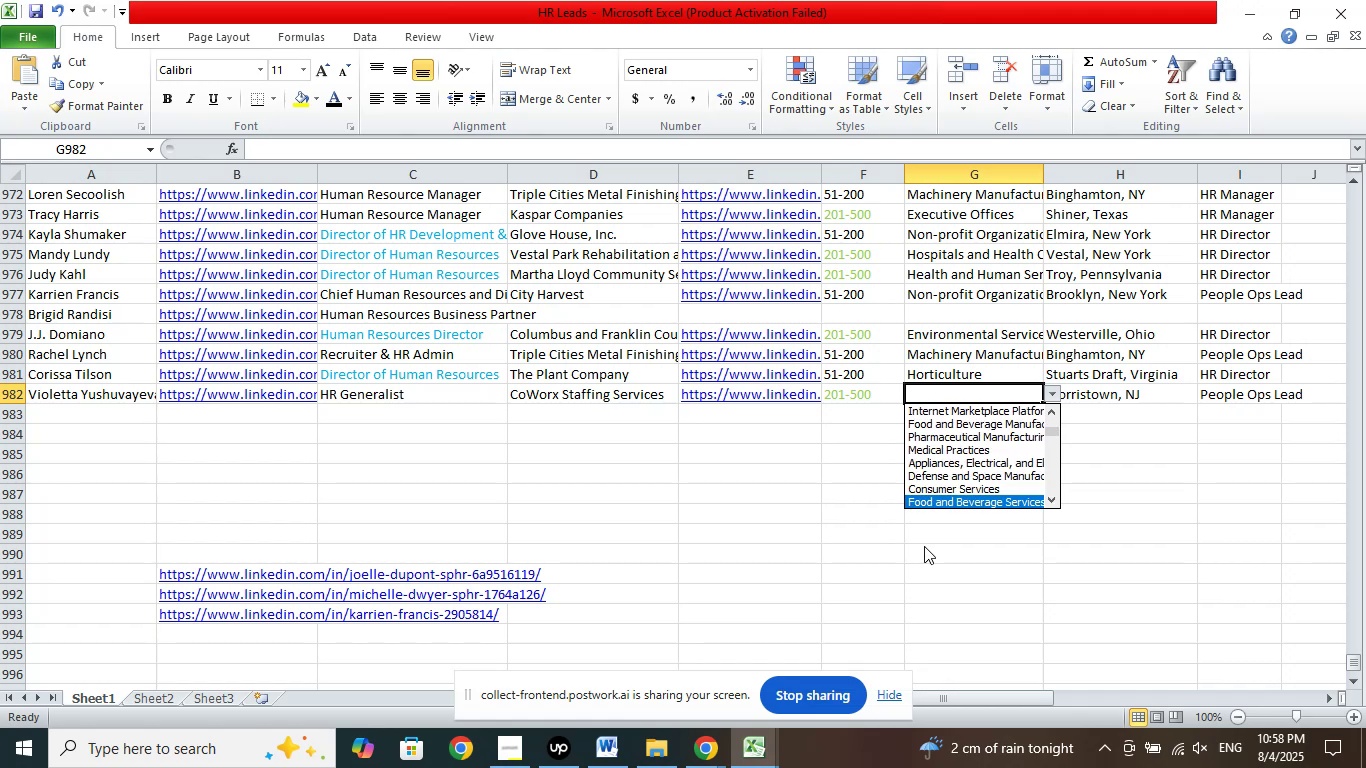 
key(ArrowDown)
 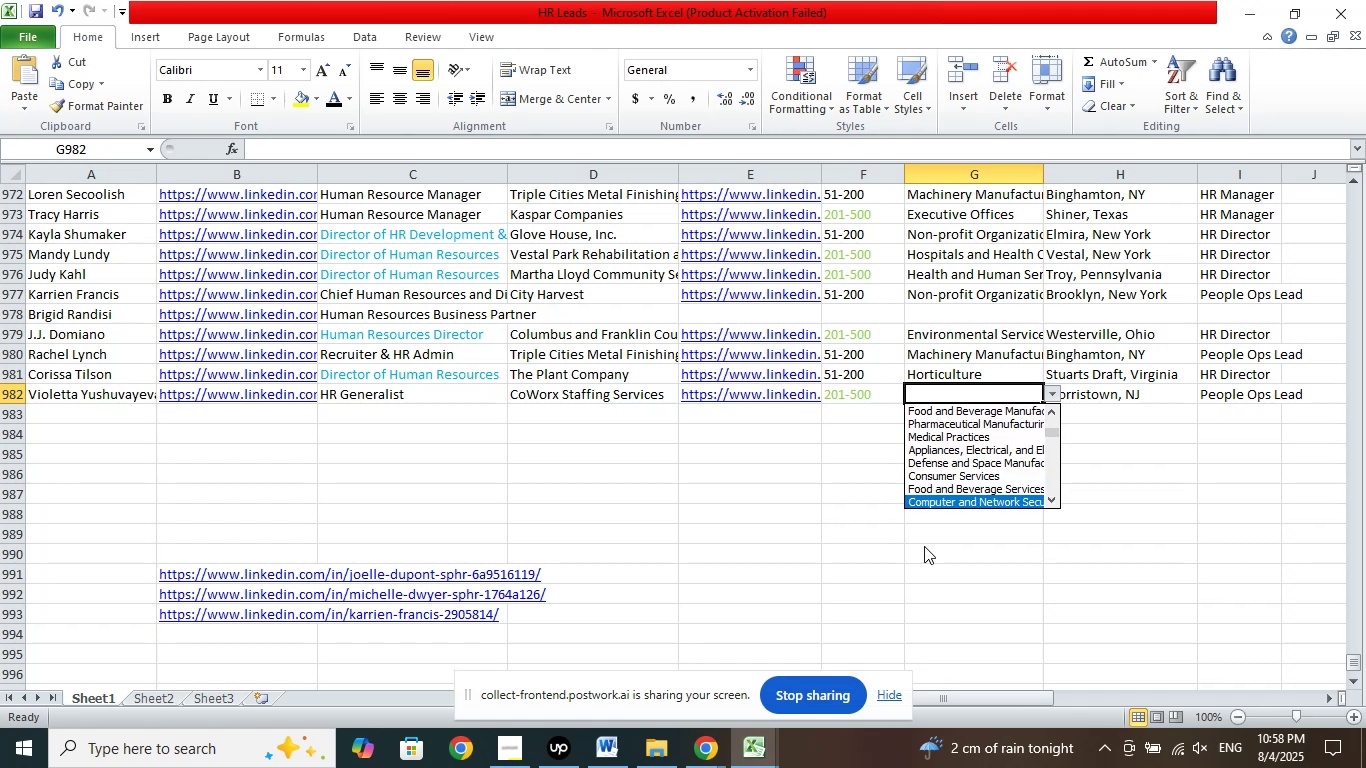 
key(ArrowDown)
 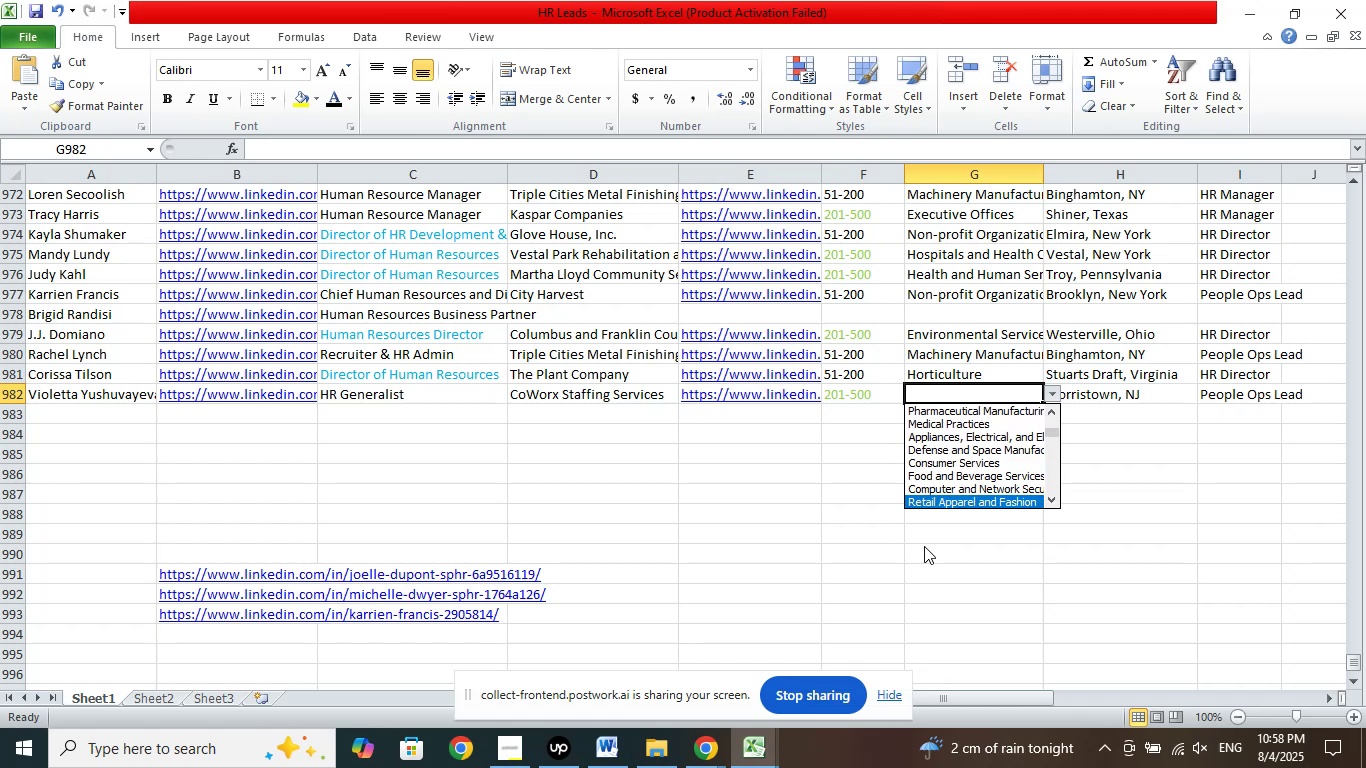 
key(ArrowDown)
 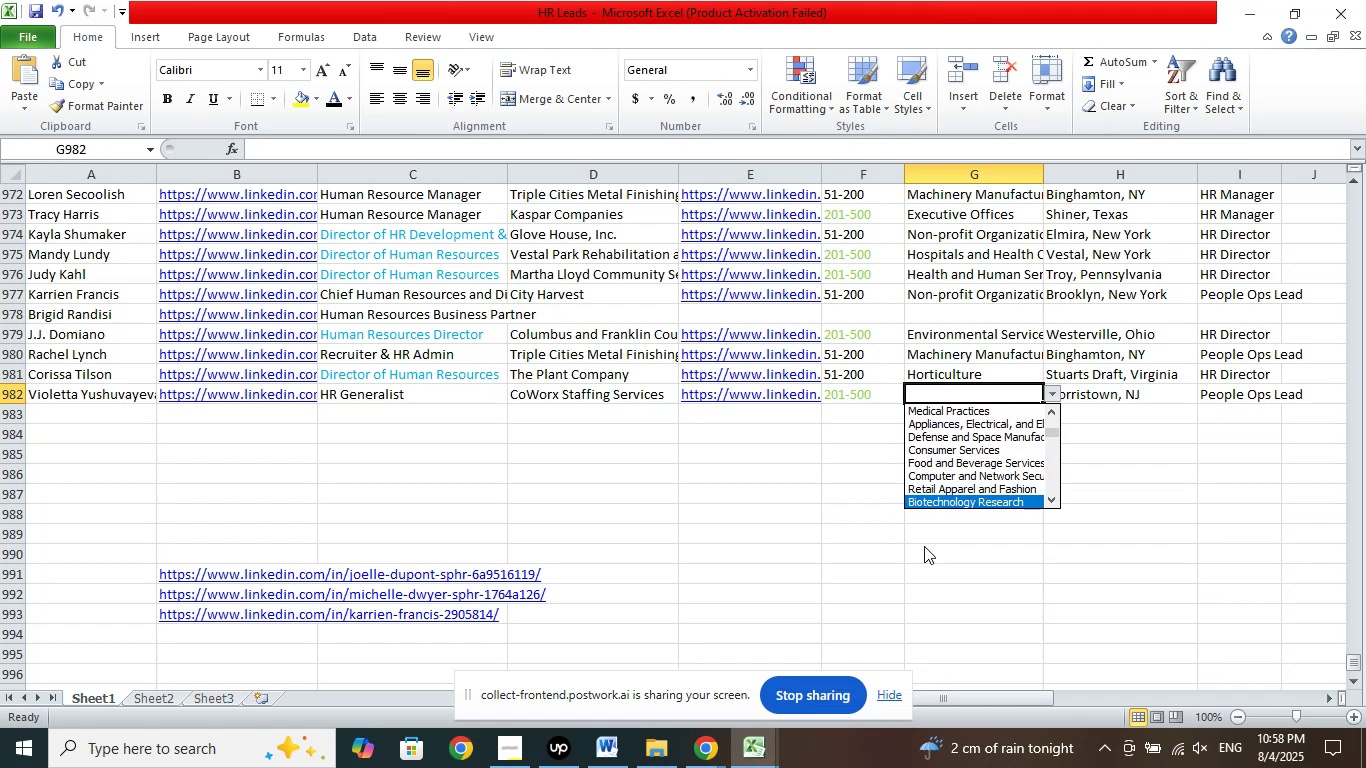 
key(ArrowDown)
 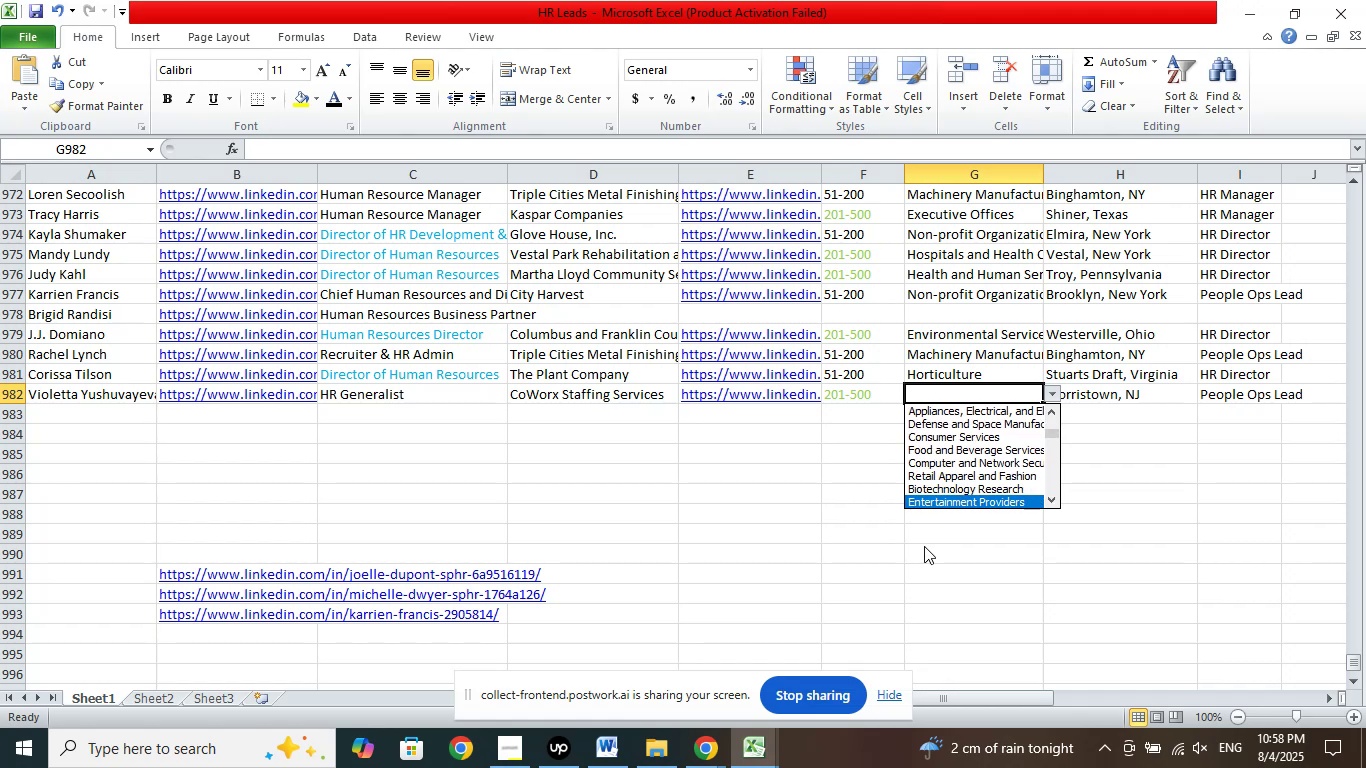 
key(ArrowDown)
 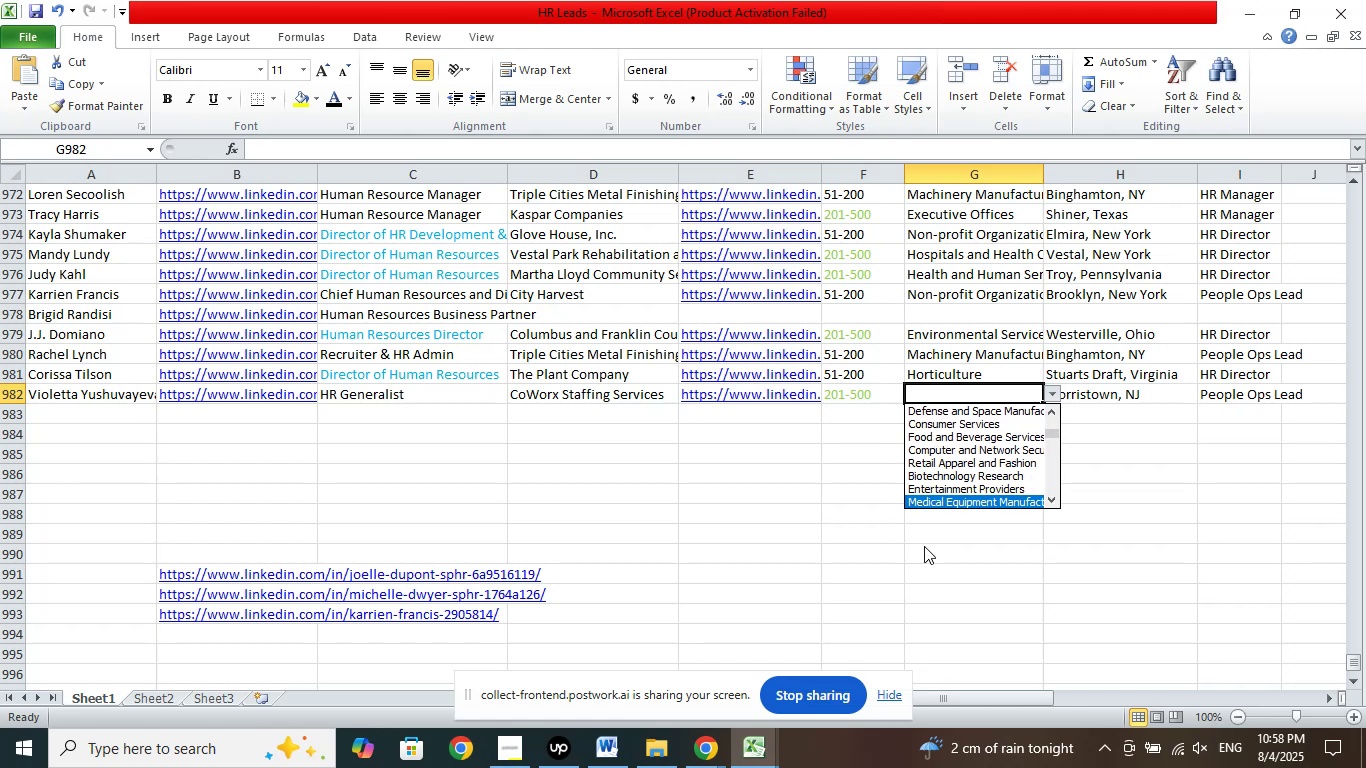 
key(ArrowDown)
 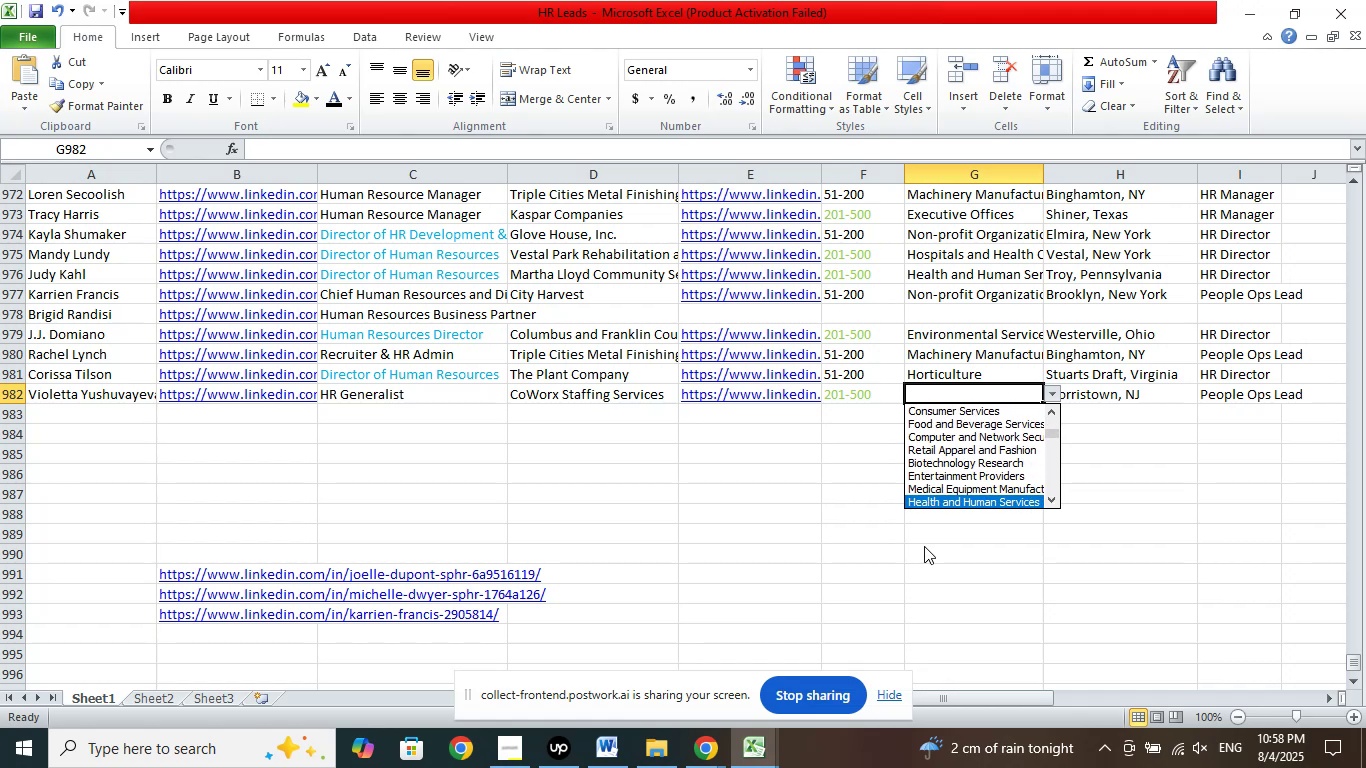 
key(ArrowDown)
 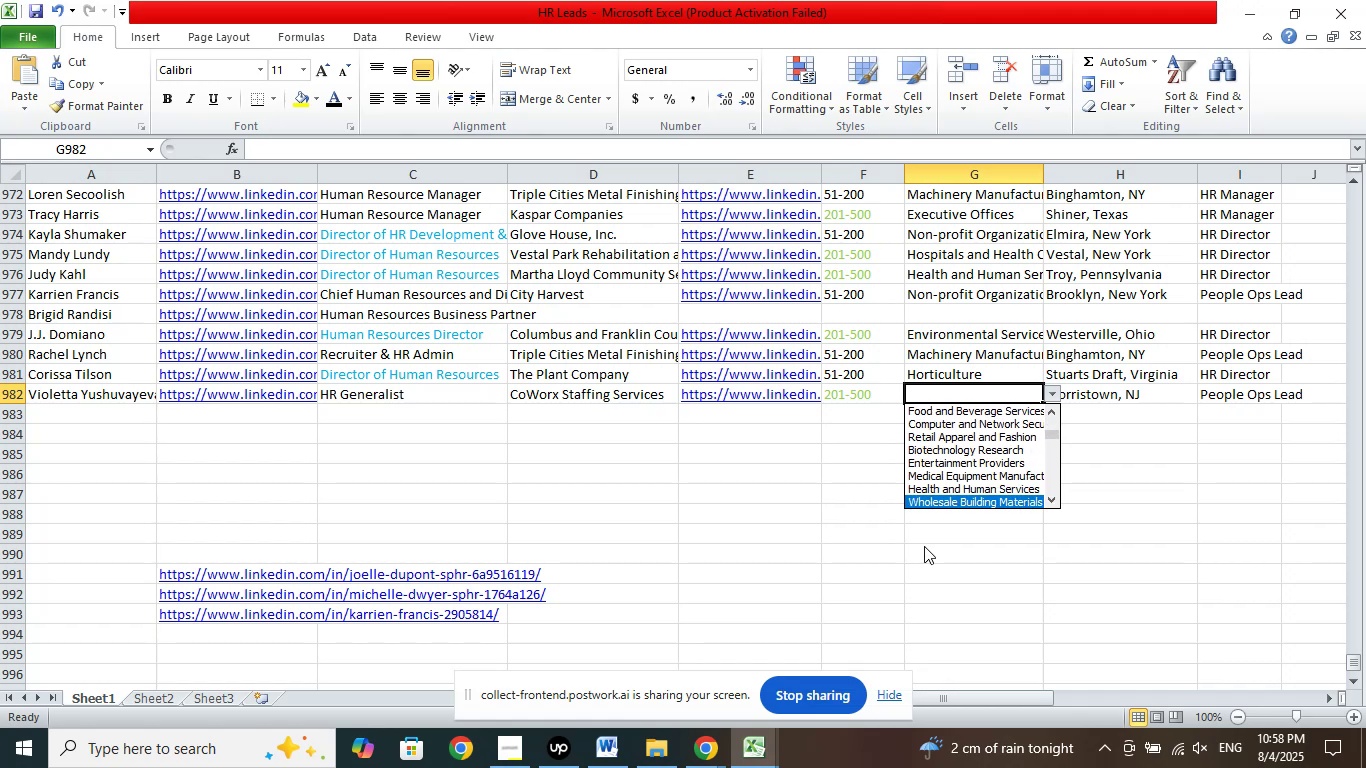 
key(ArrowDown)
 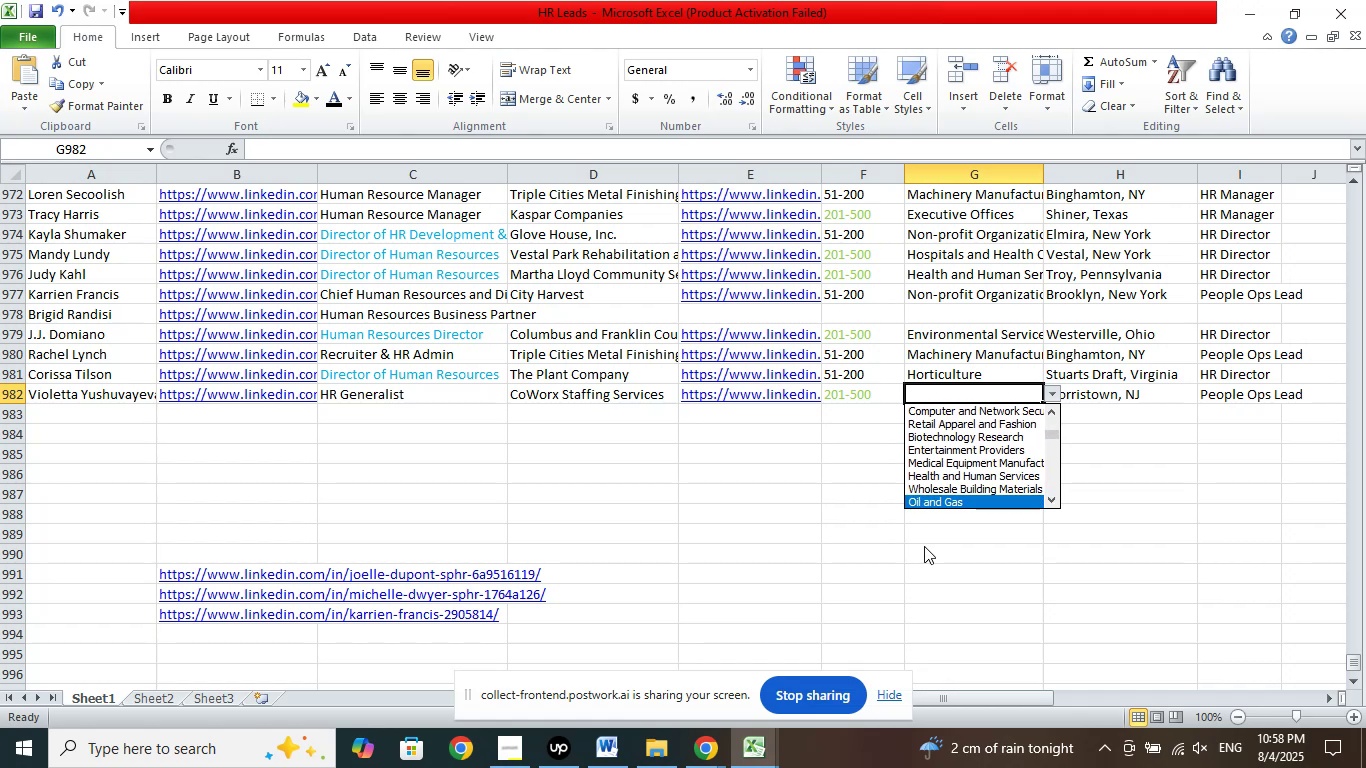 
key(ArrowDown)
 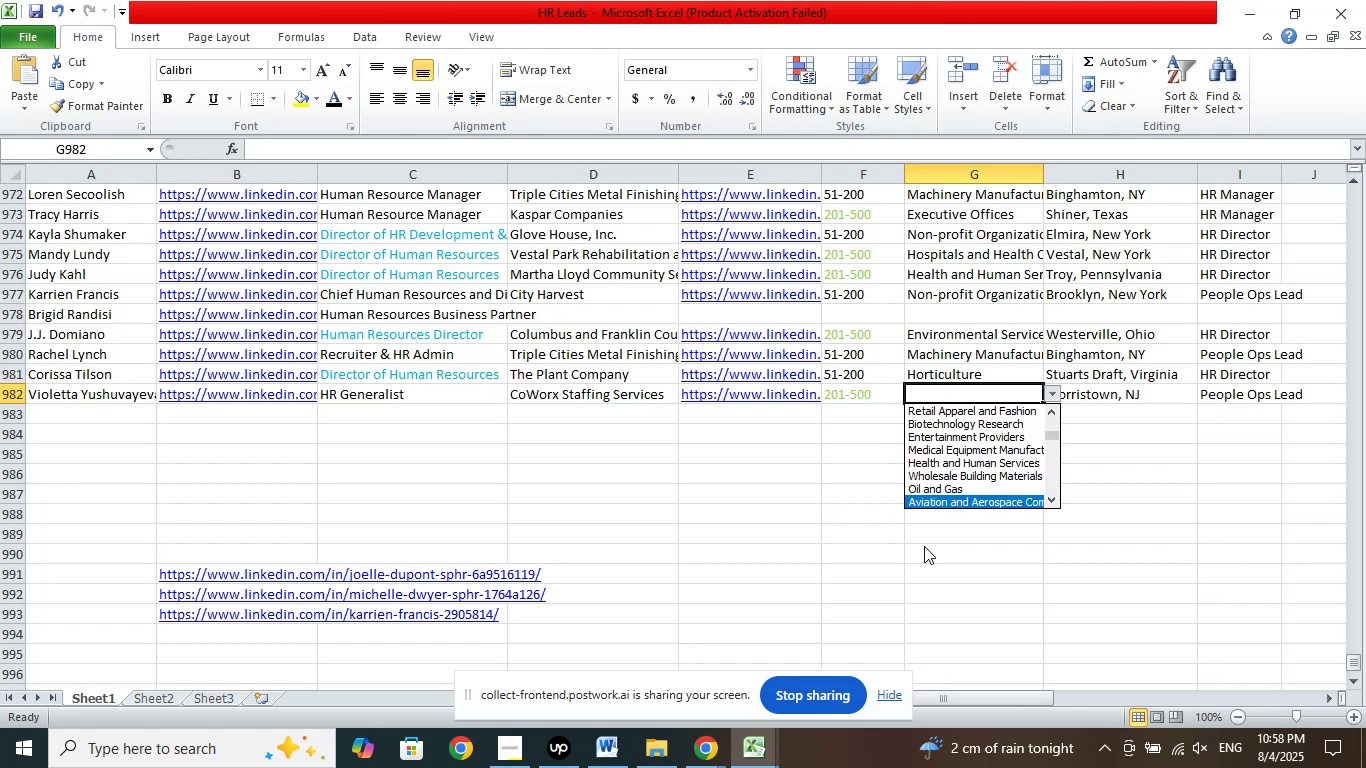 
key(ArrowDown)
 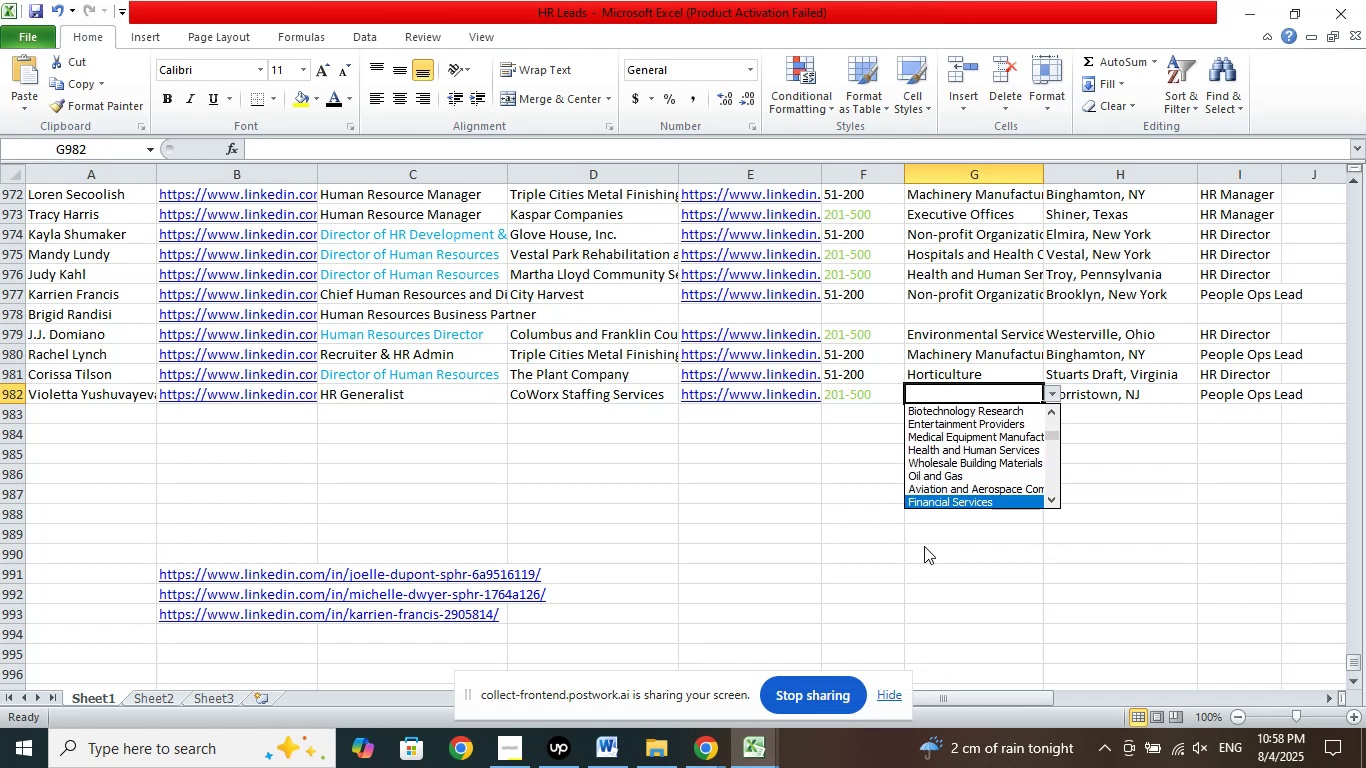 
key(ArrowDown)
 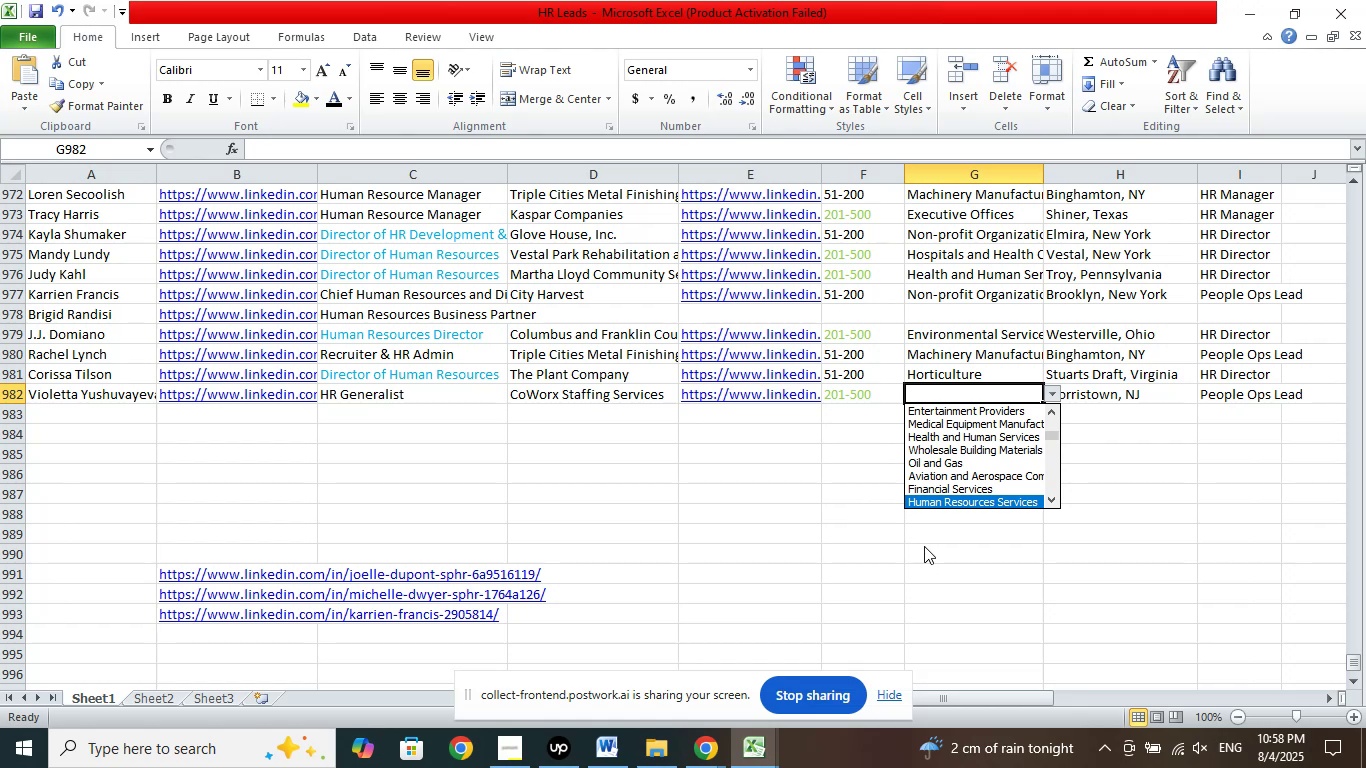 
key(ArrowDown)
 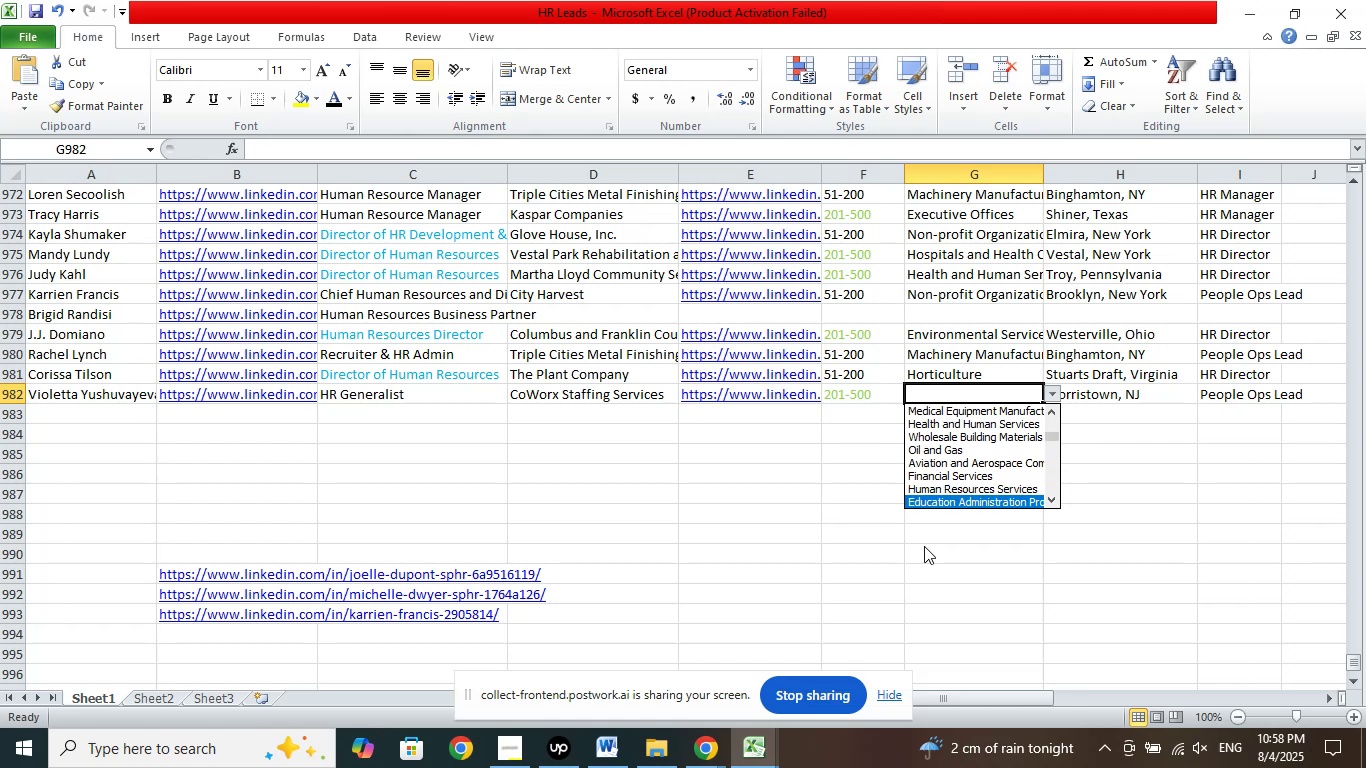 
key(ArrowDown)
 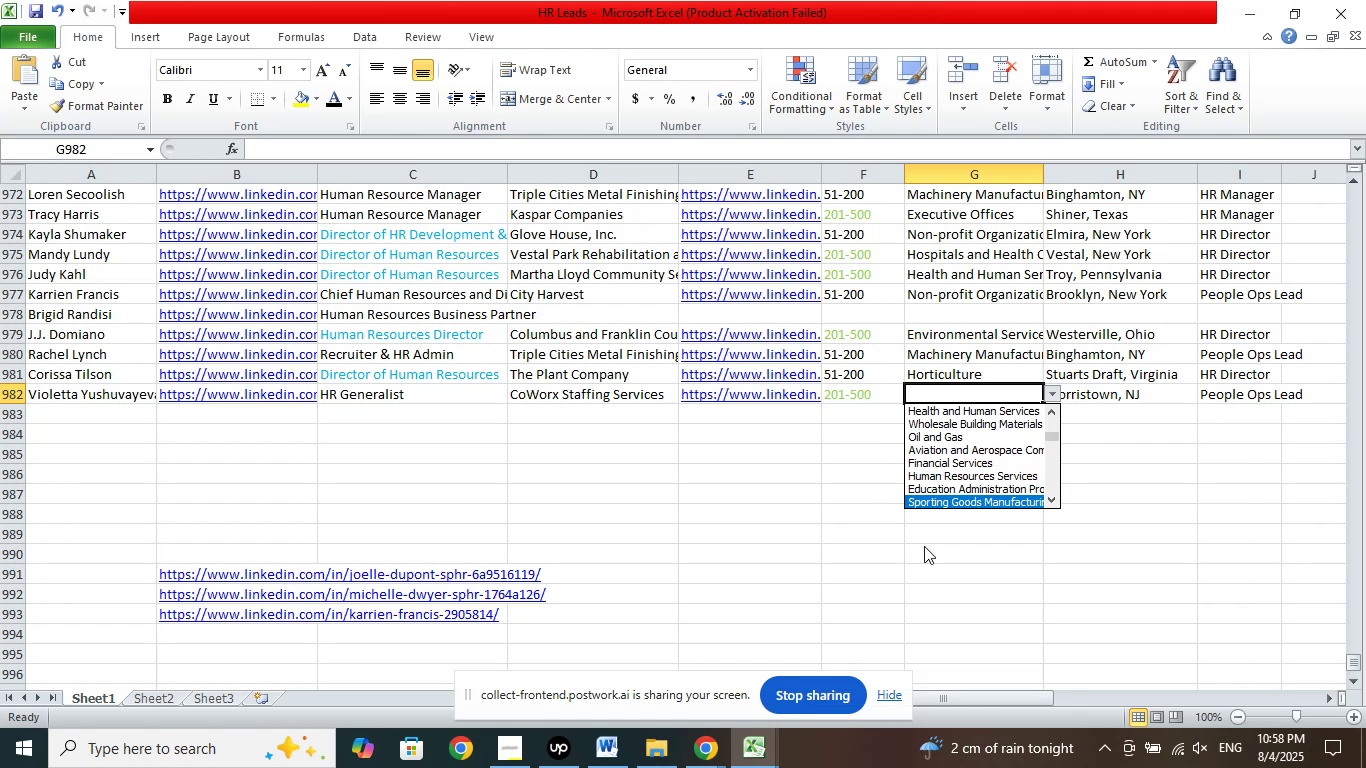 
key(ArrowDown)
 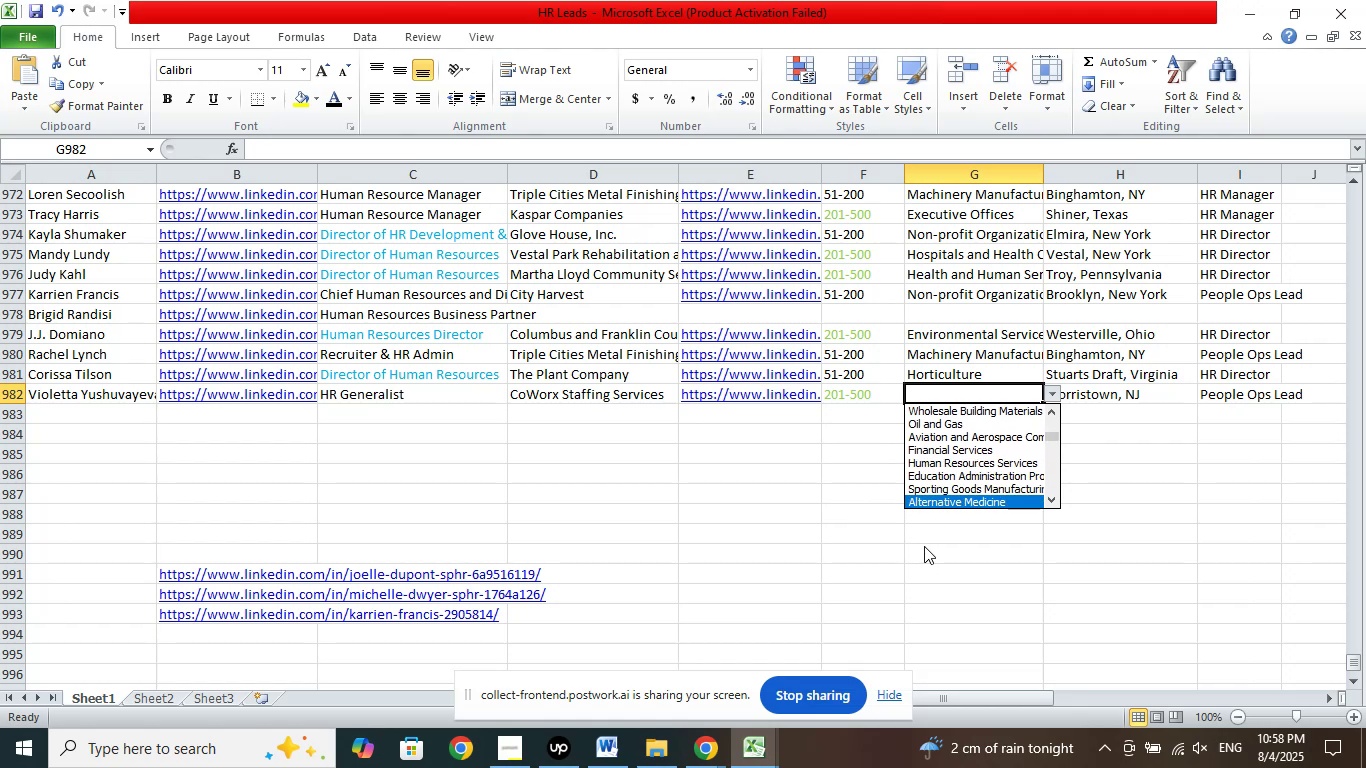 
key(ArrowDown)
 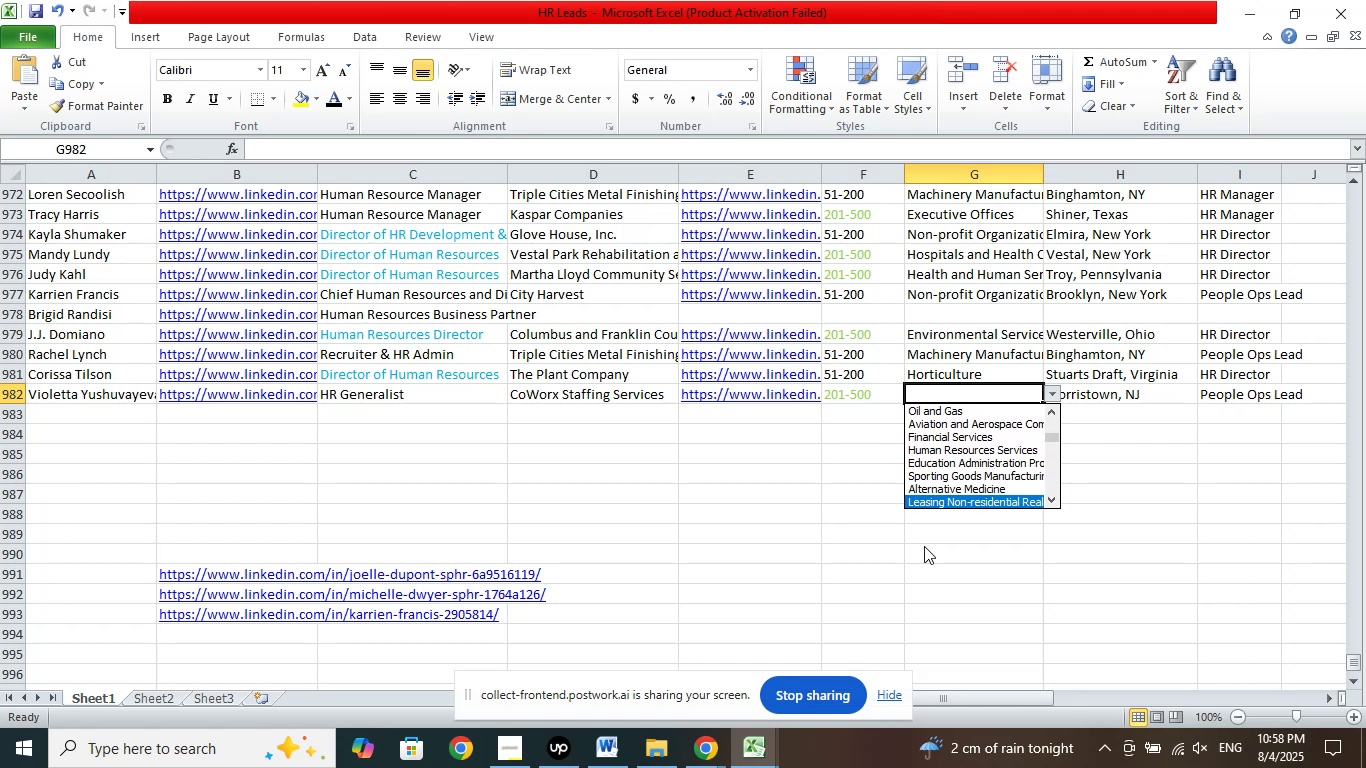 
key(ArrowDown)
 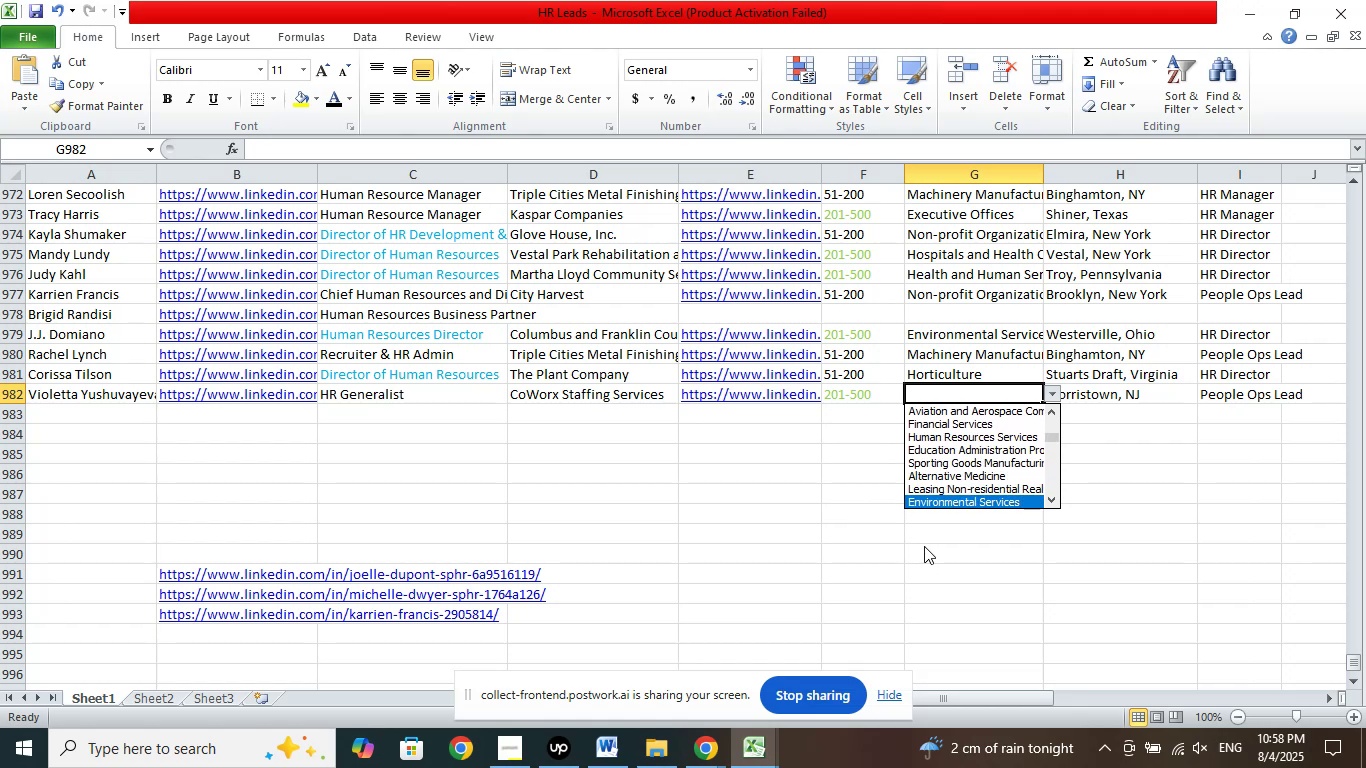 
key(ArrowDown)
 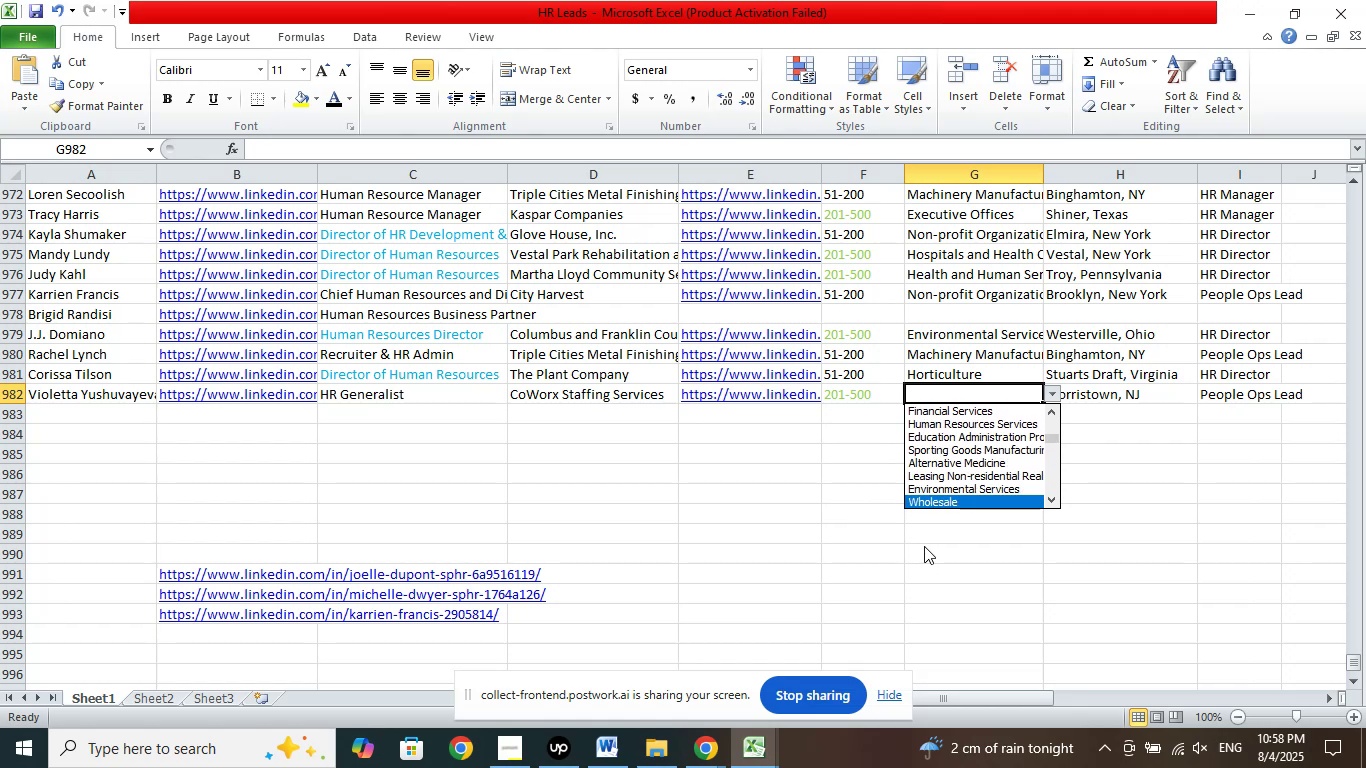 
key(ArrowDown)
 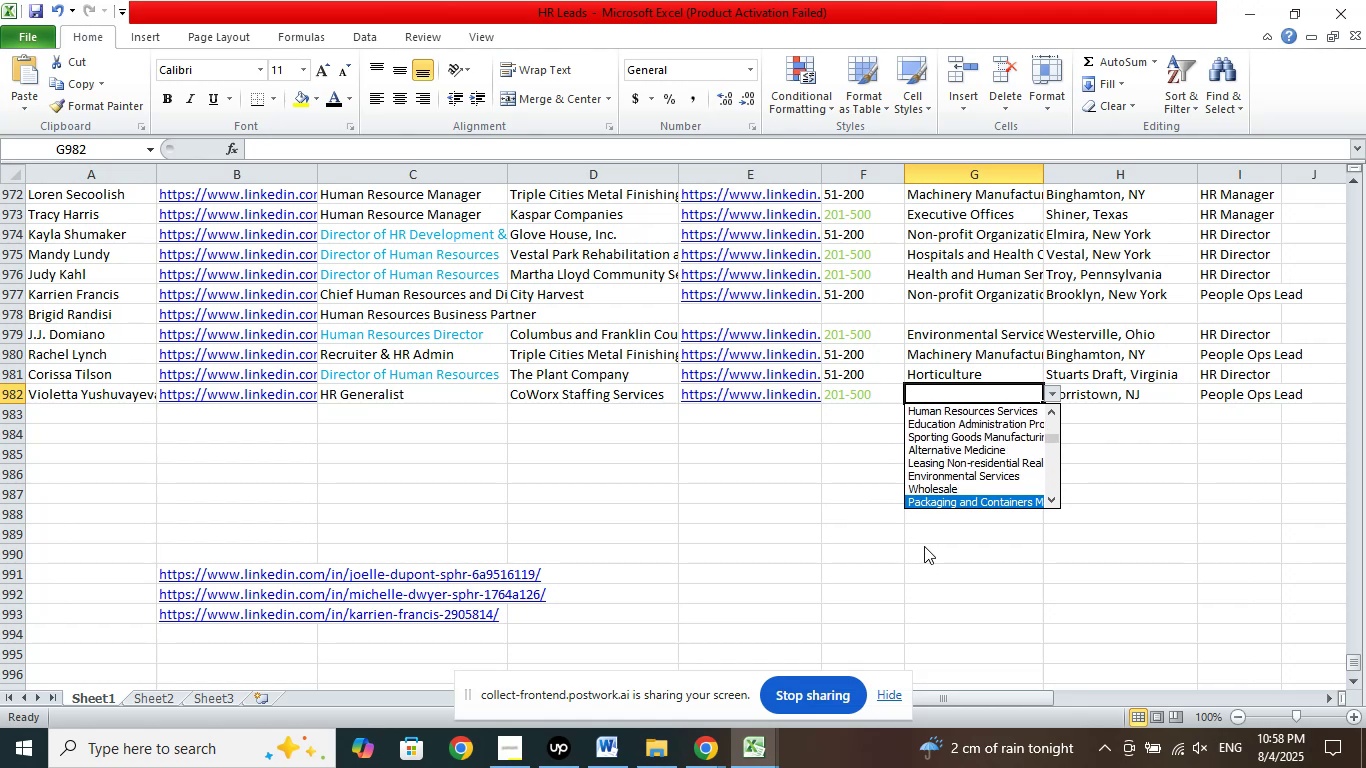 
key(ArrowDown)
 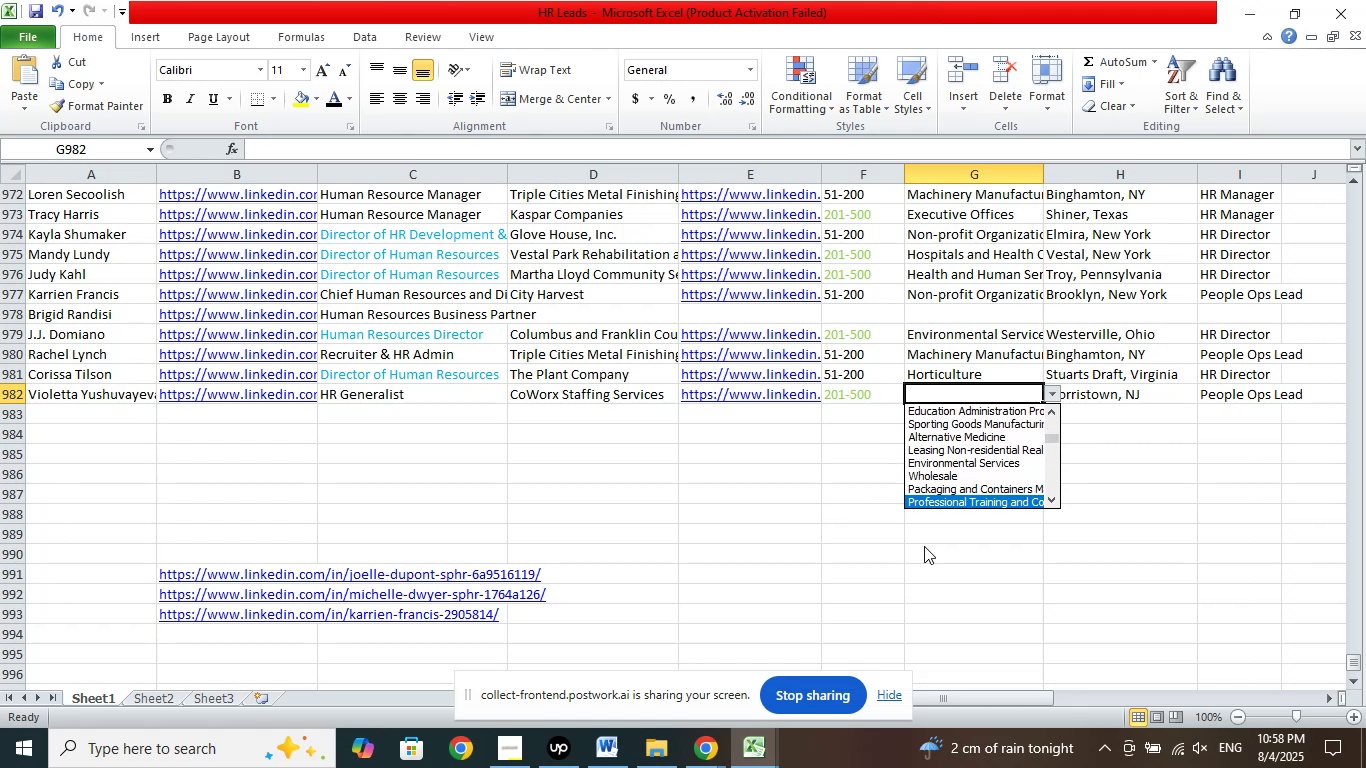 
key(ArrowDown)
 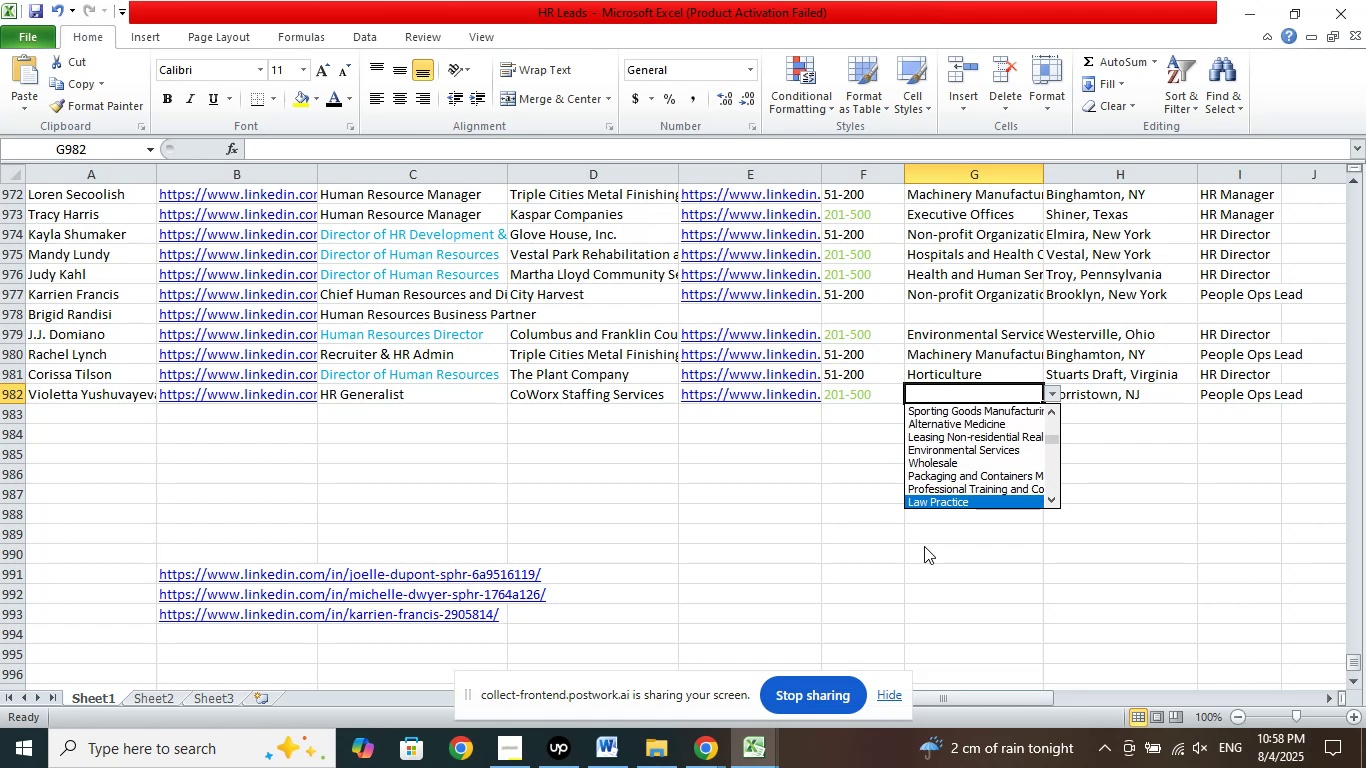 
key(ArrowDown)
 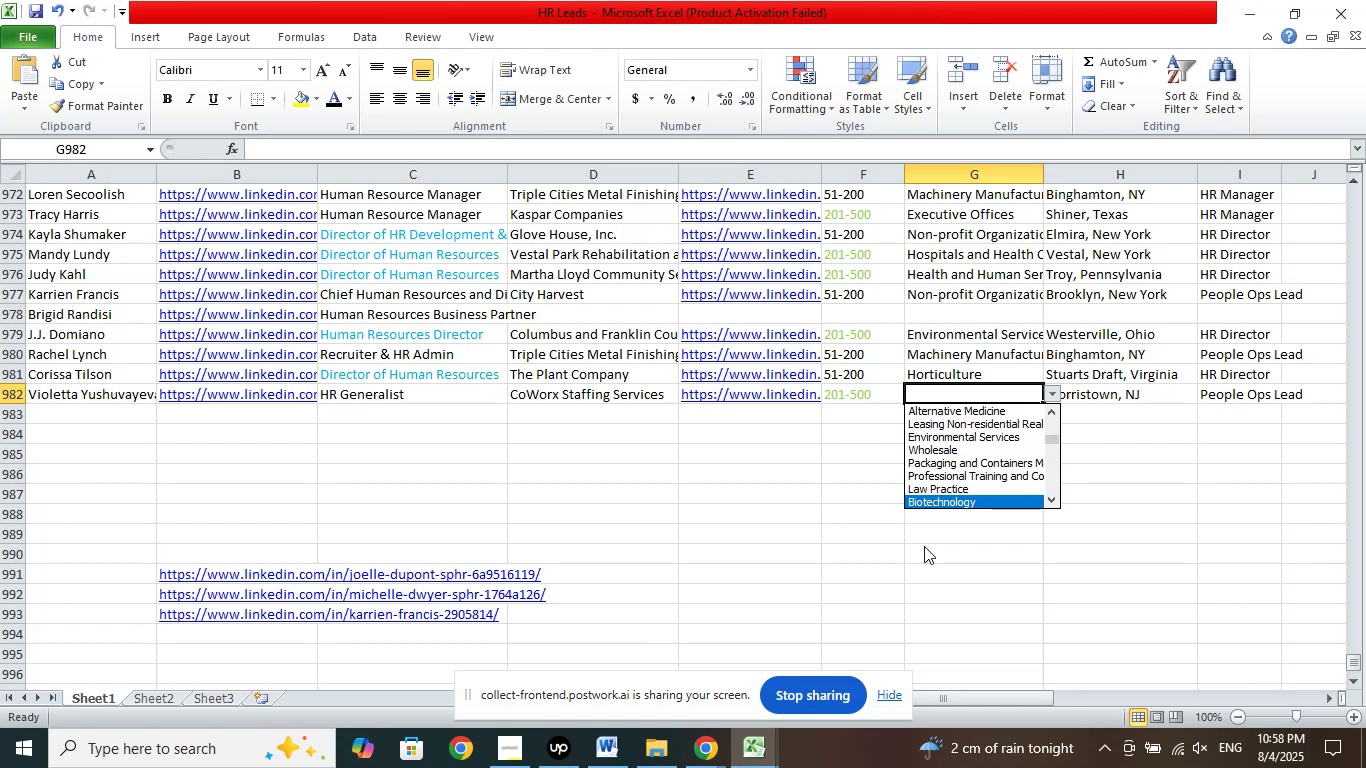 
key(ArrowDown)
 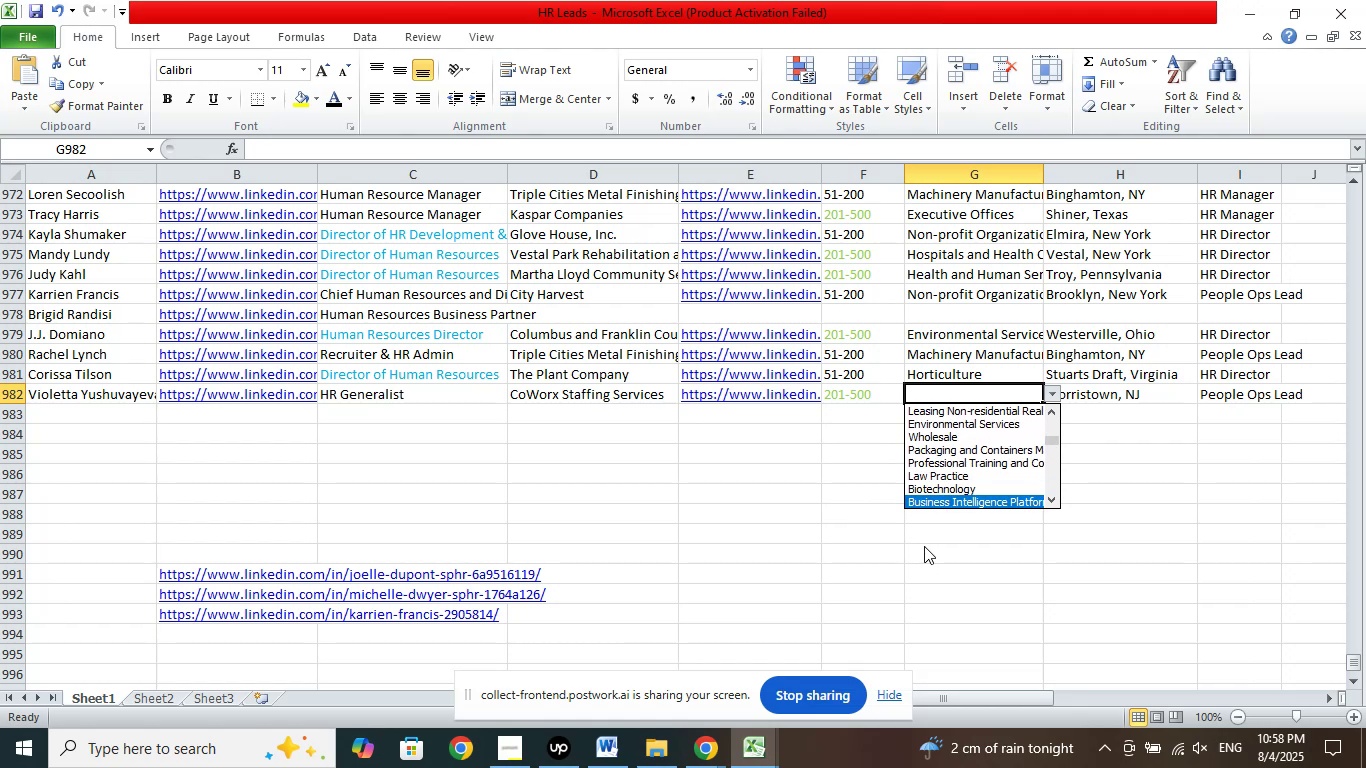 
key(ArrowDown)
 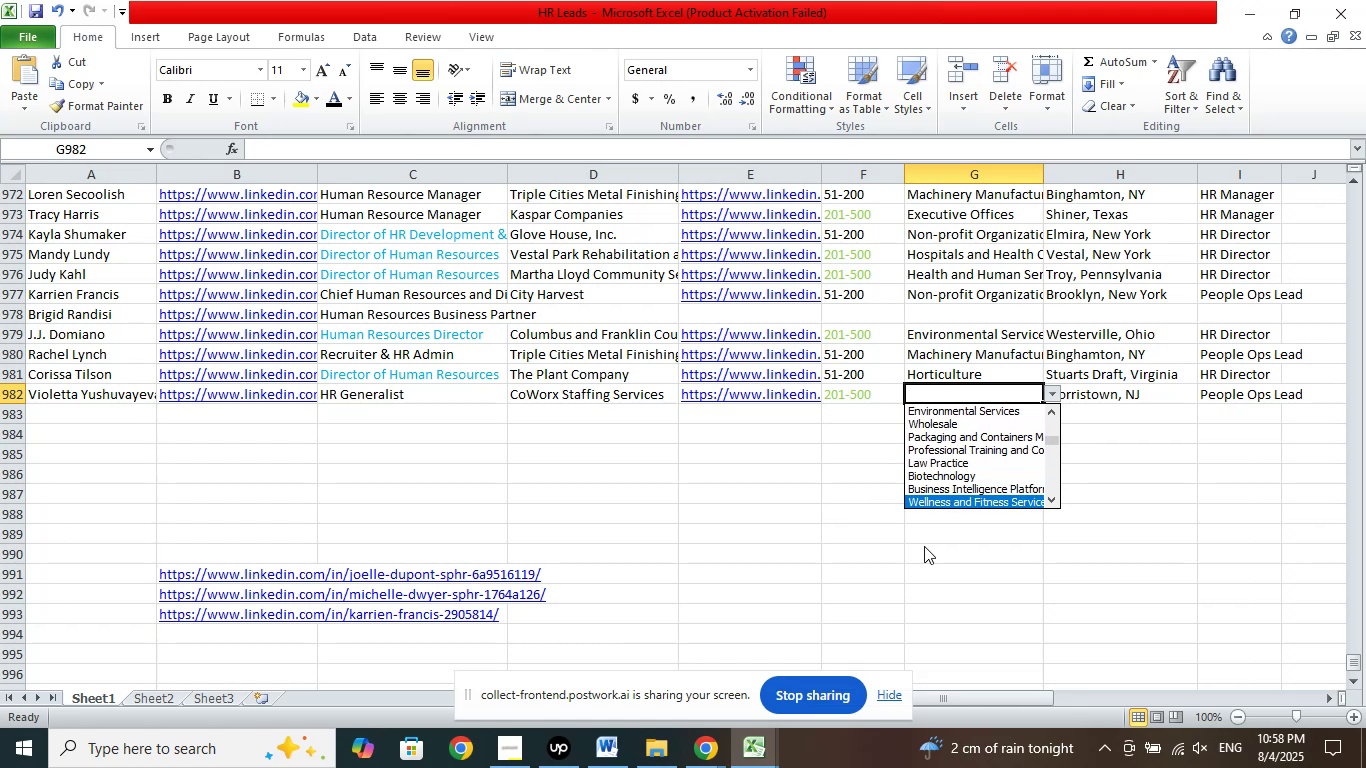 
key(ArrowDown)
 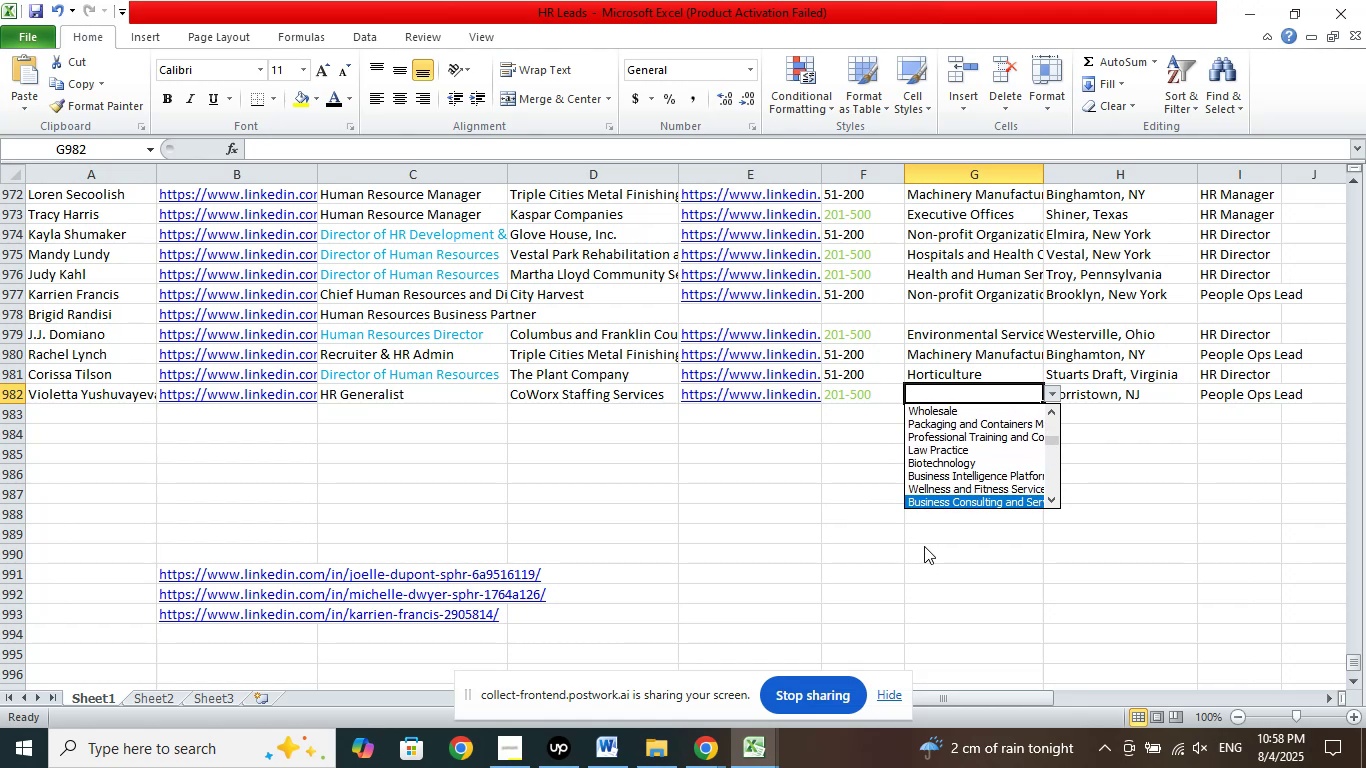 
key(ArrowDown)
 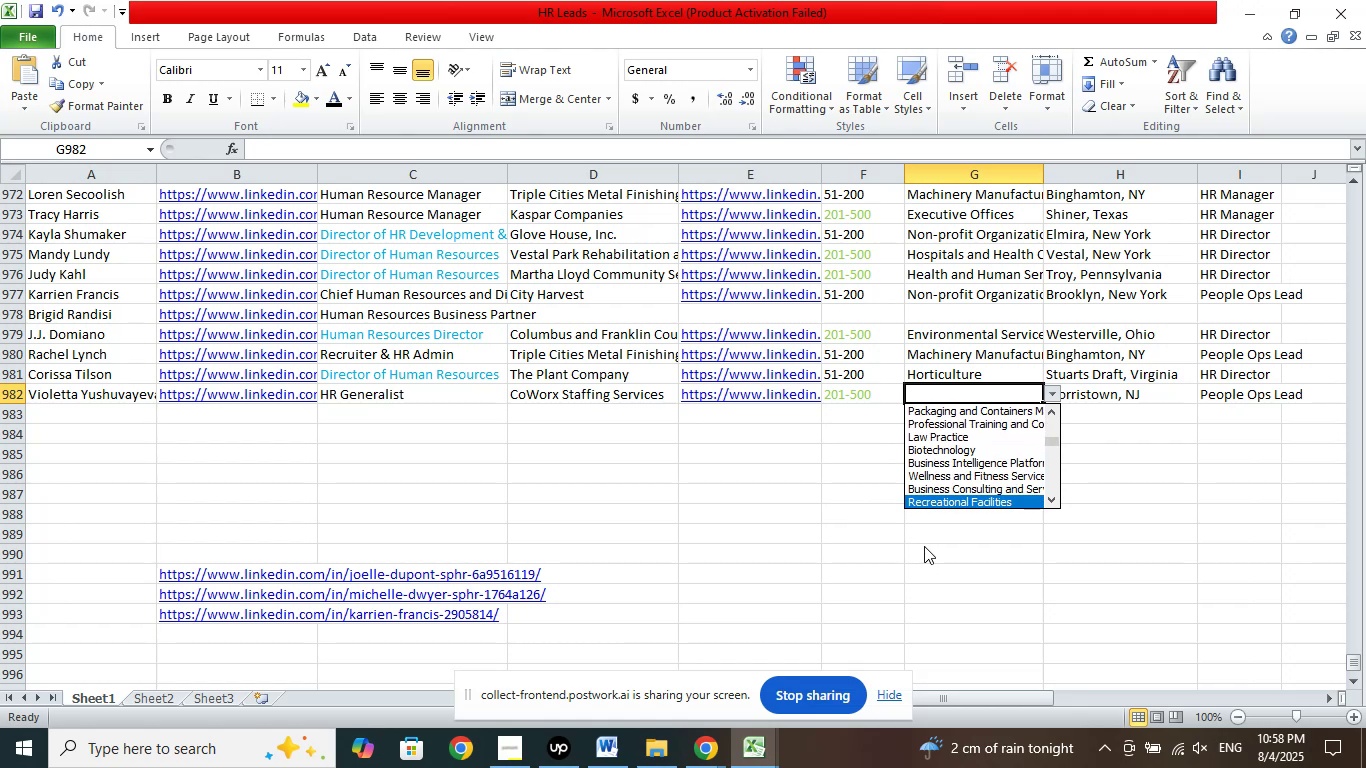 
key(ArrowDown)
 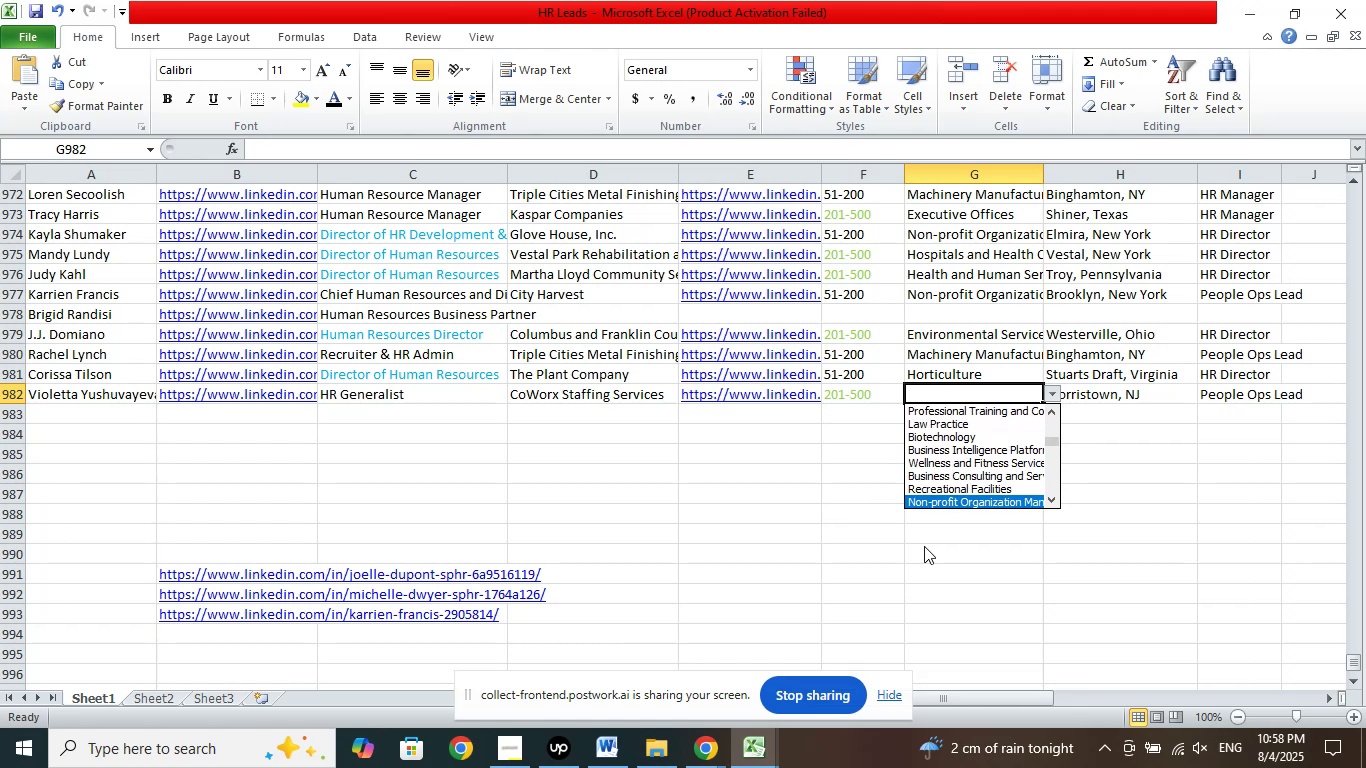 
key(ArrowDown)
 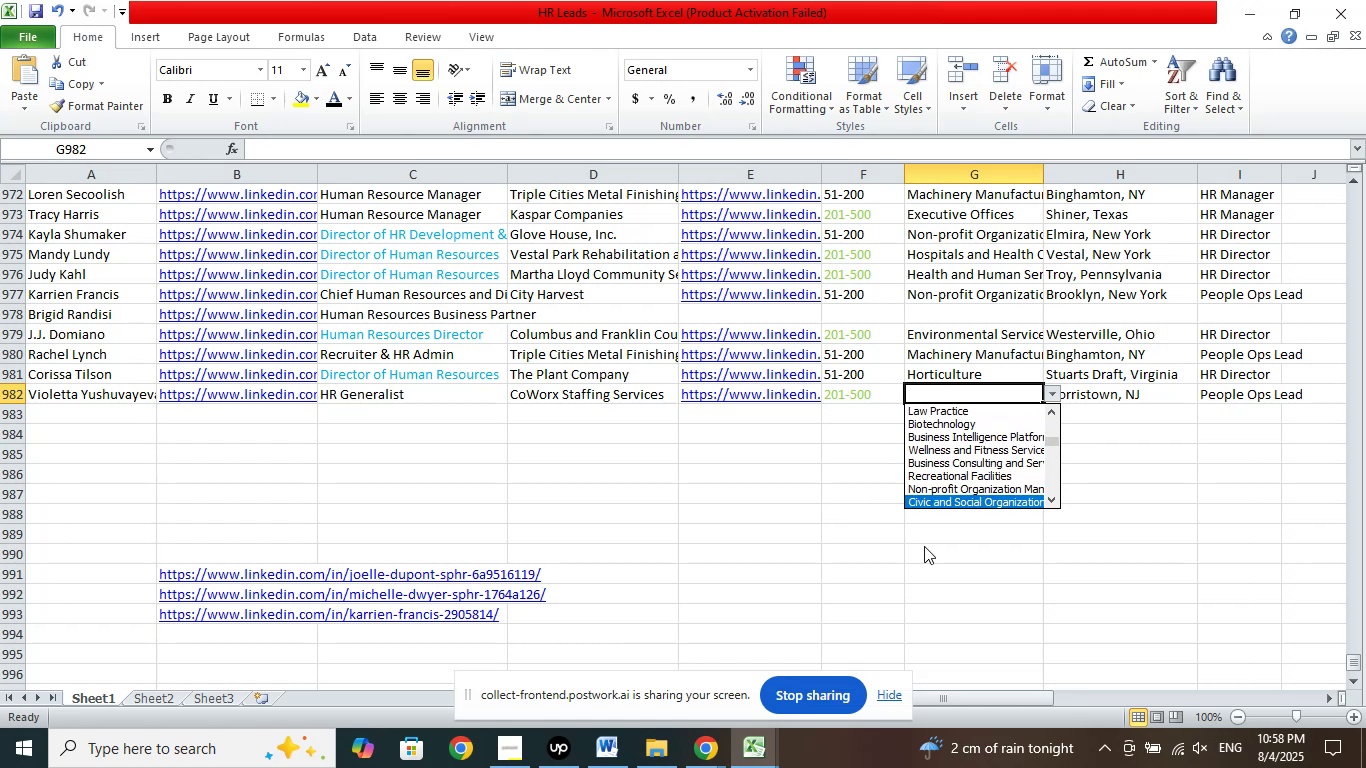 
key(ArrowDown)
 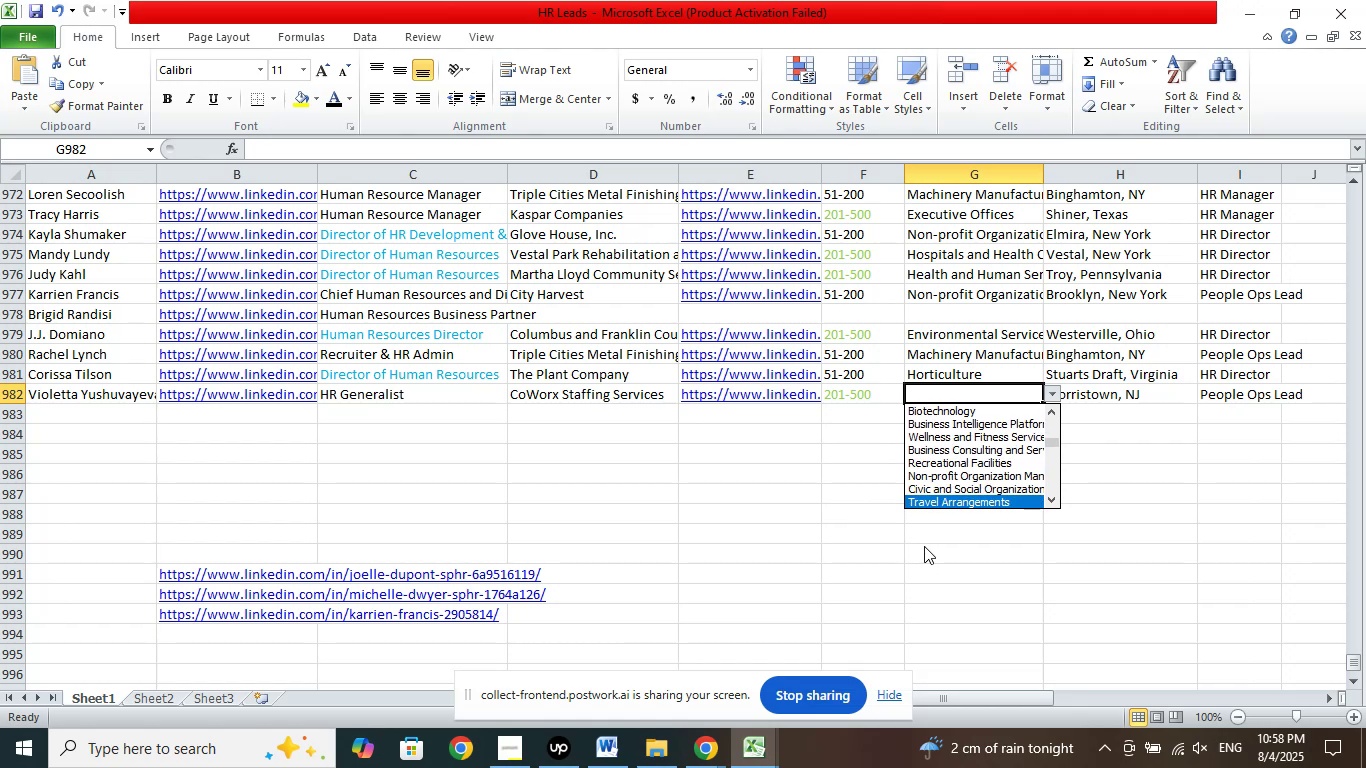 
key(ArrowDown)
 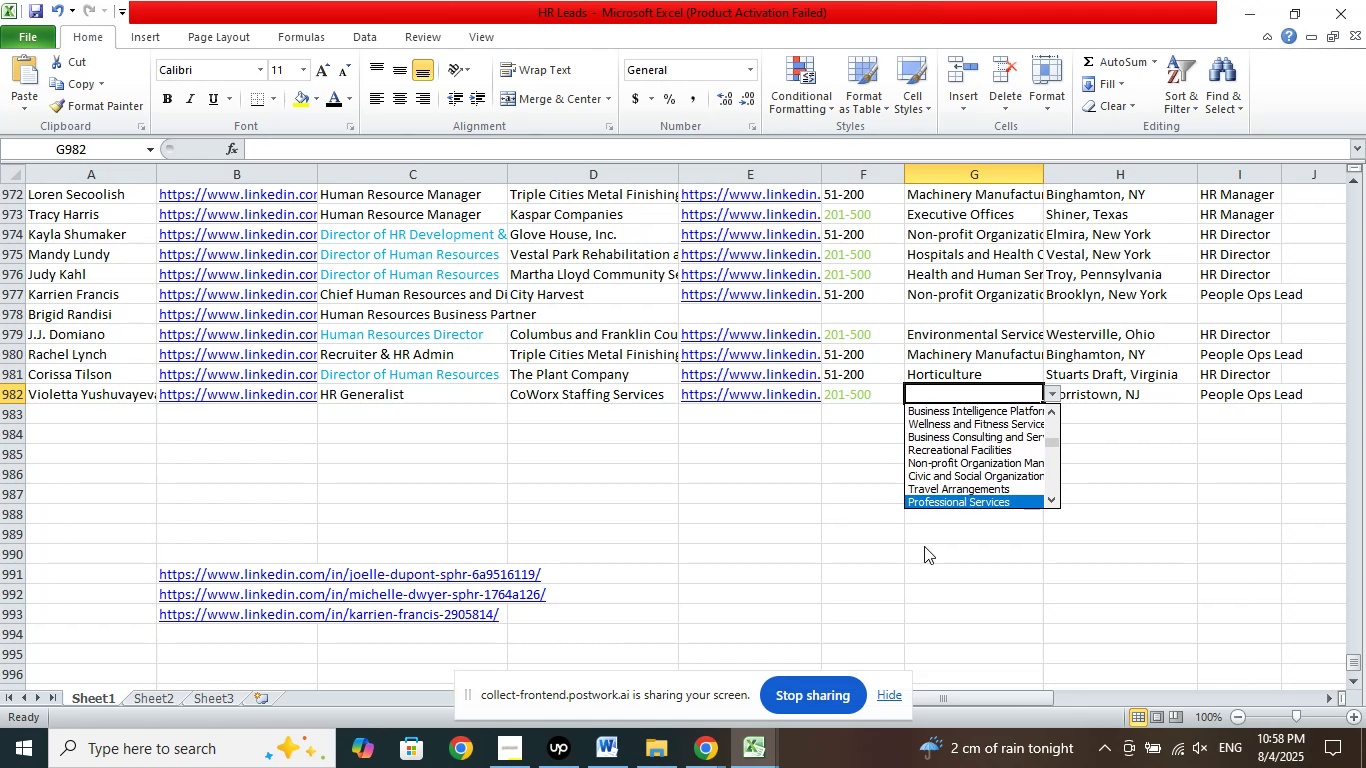 
key(ArrowDown)
 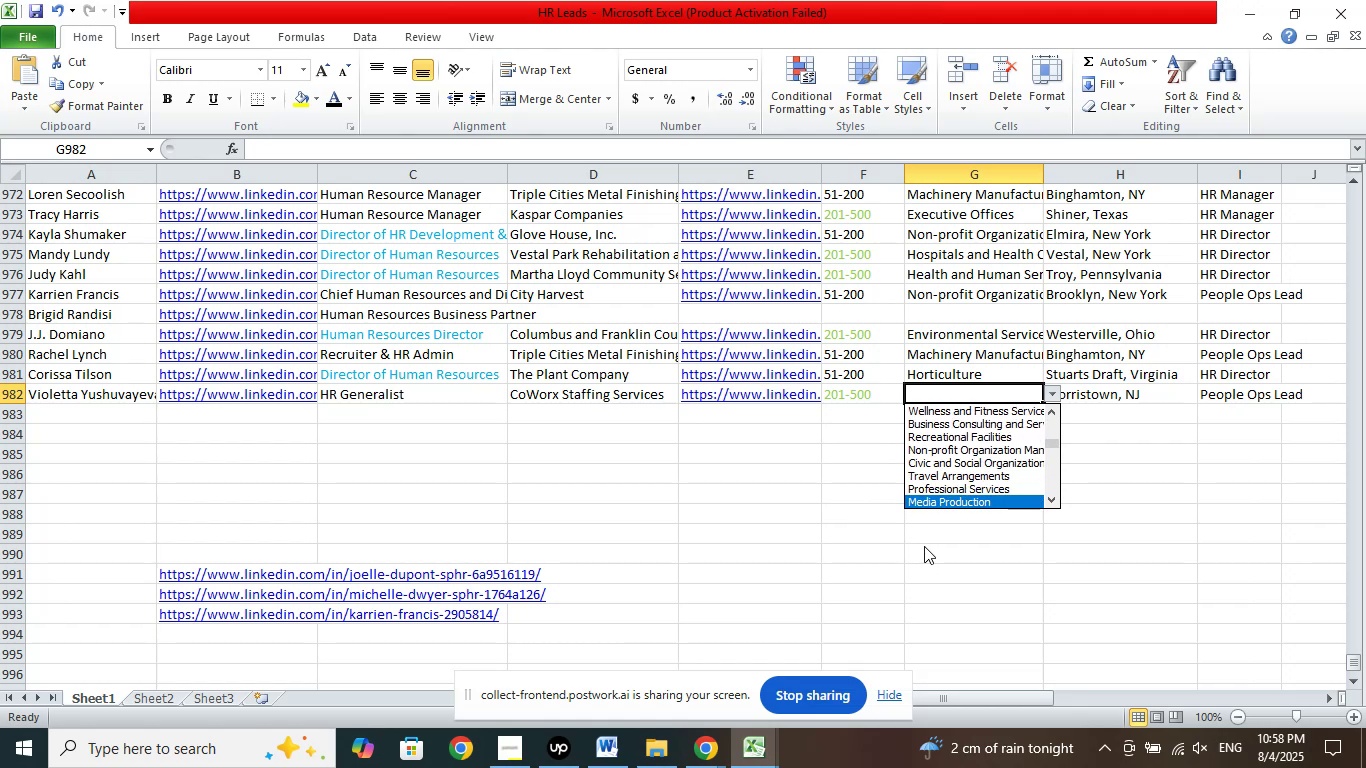 
key(ArrowDown)
 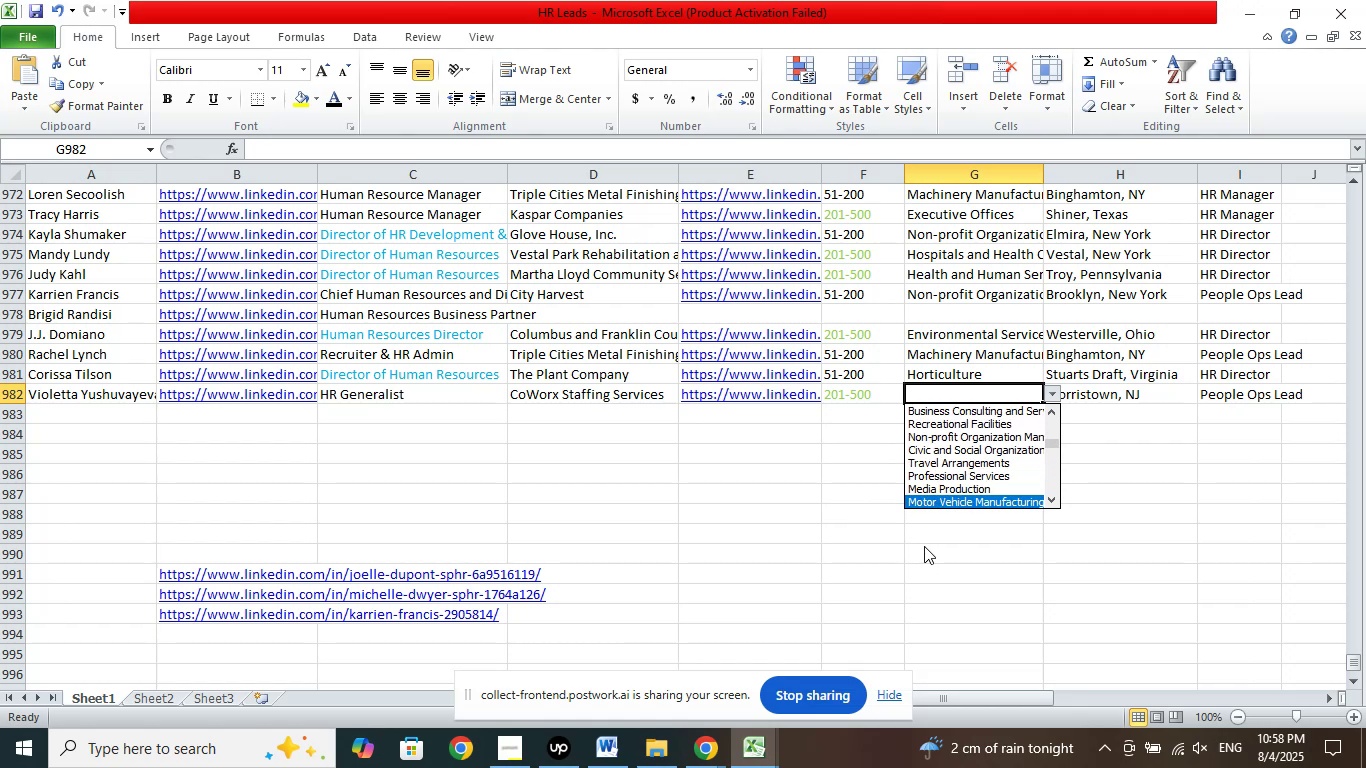 
key(ArrowDown)
 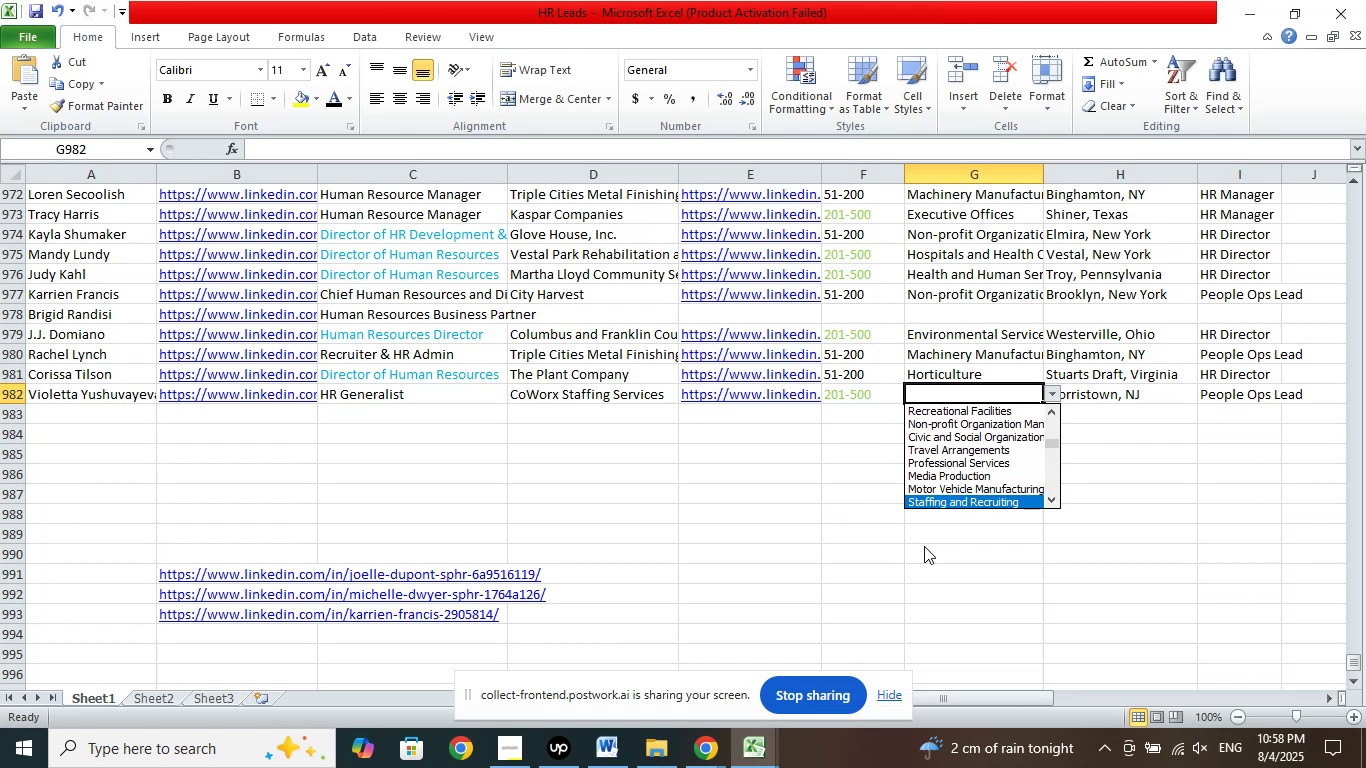 
key(Enter)
 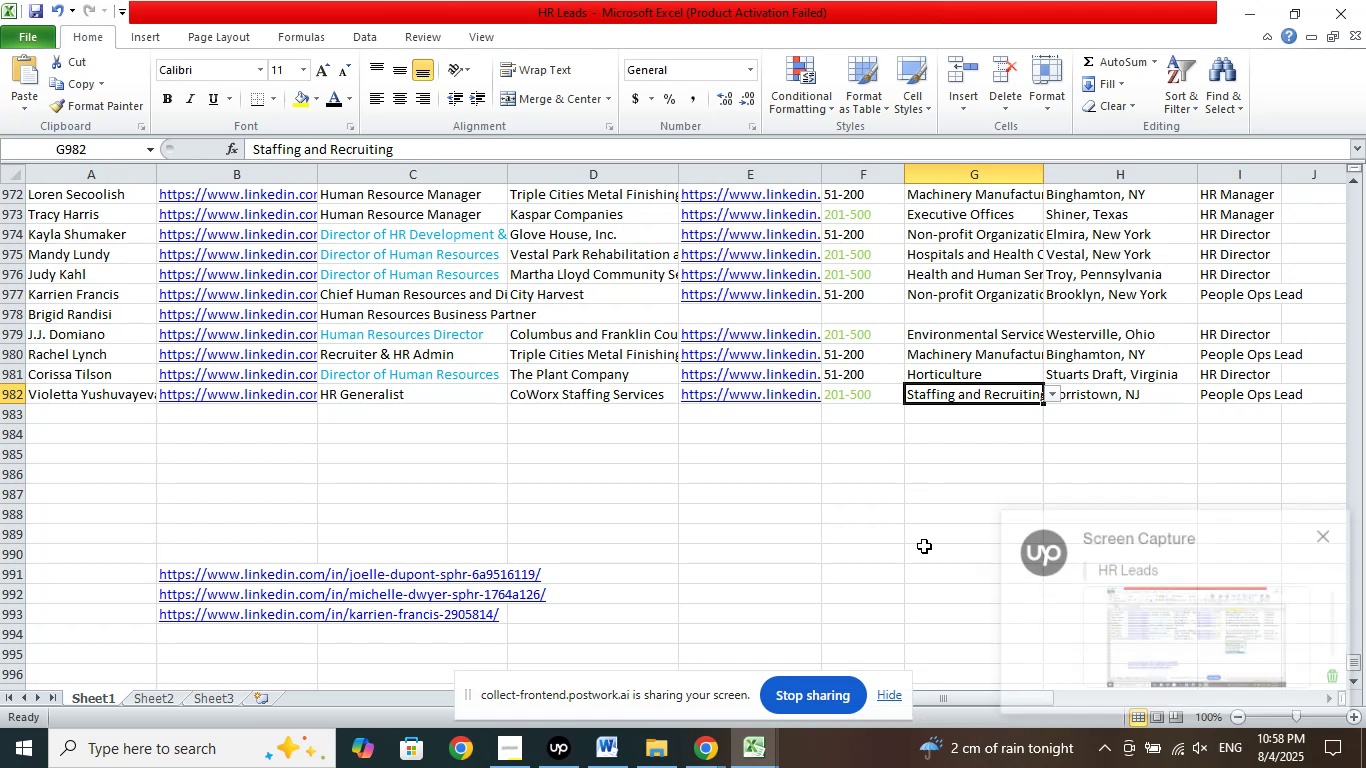 
left_click([924, 546])
 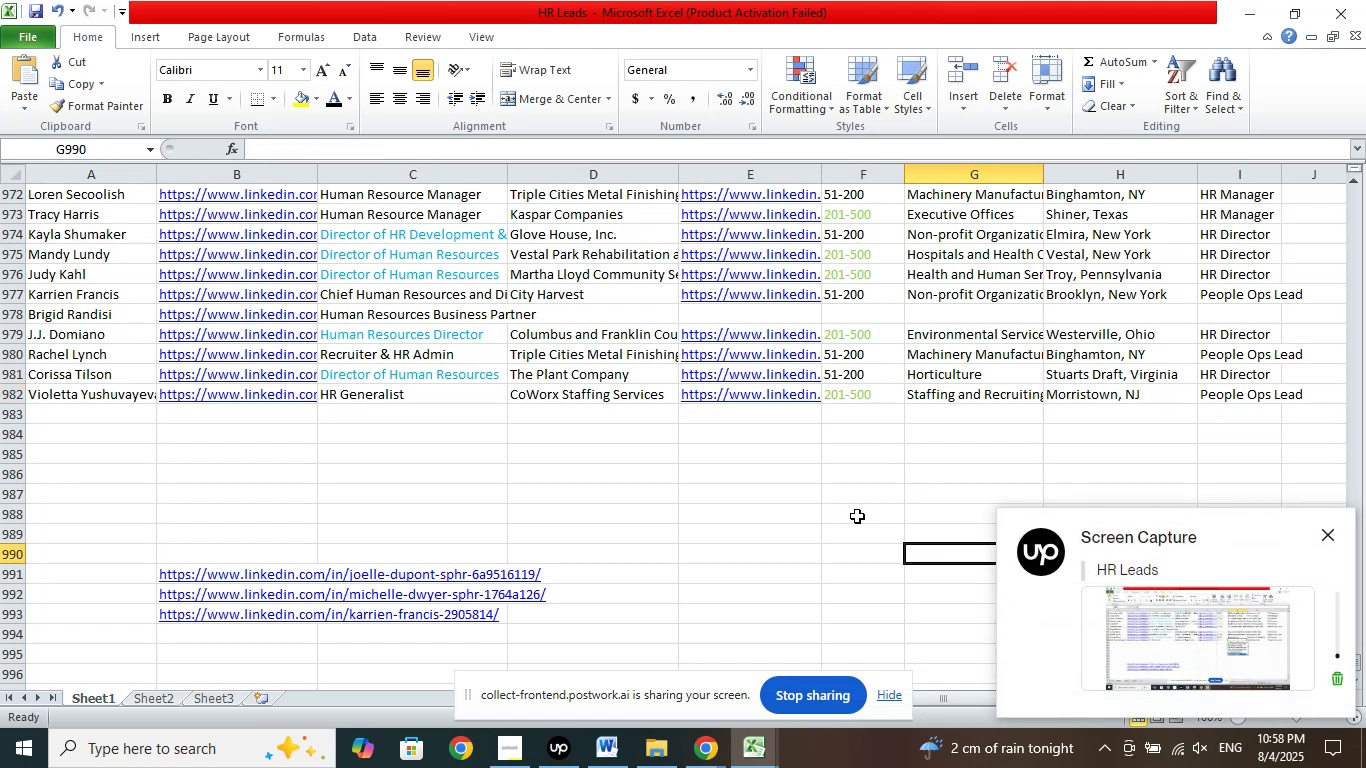 
left_click([835, 494])
 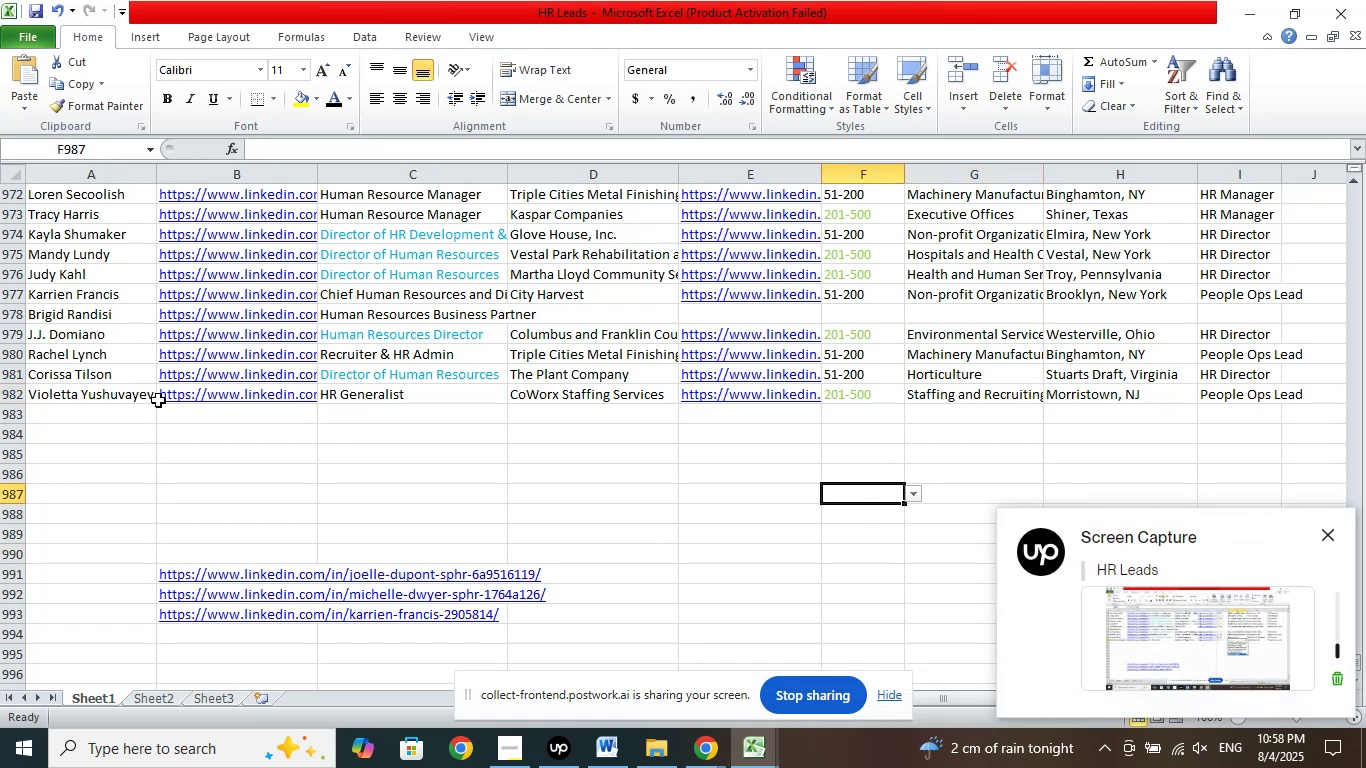 
left_click([120, 405])
 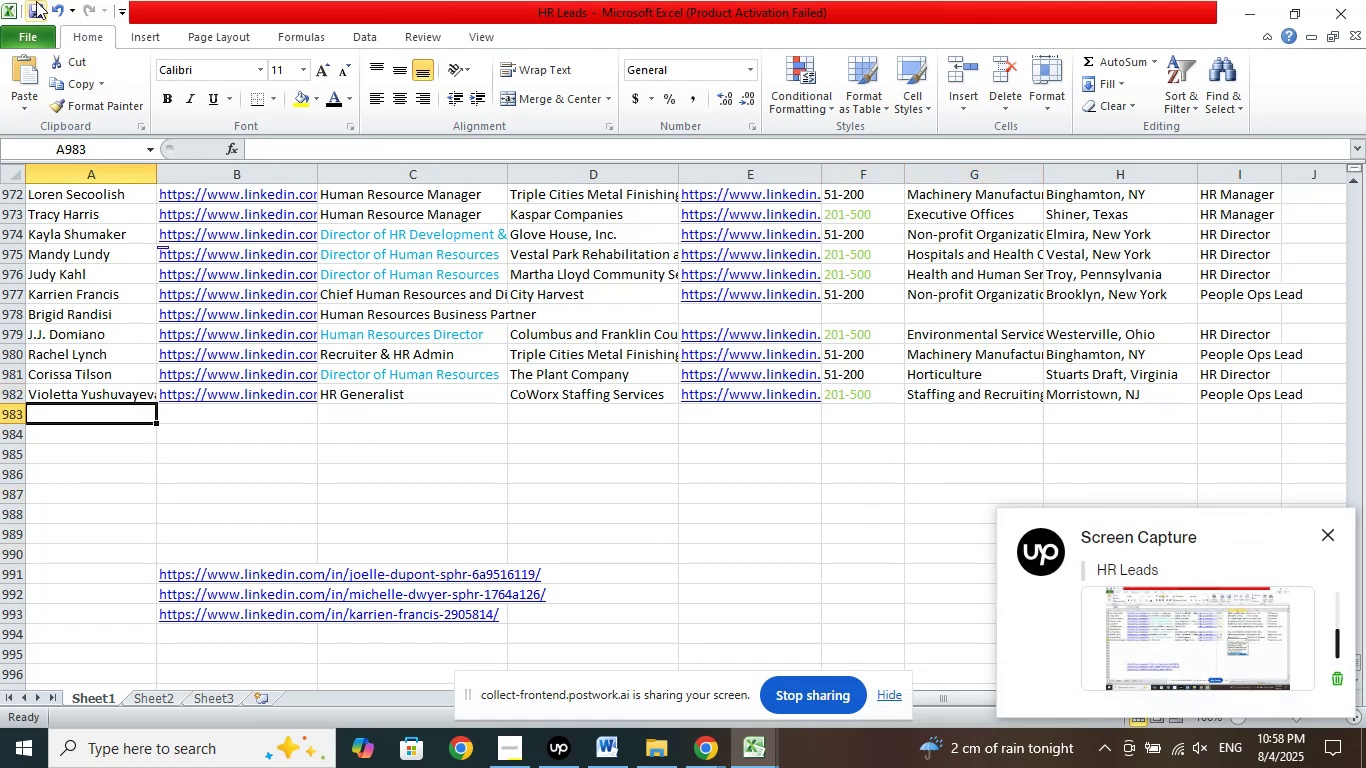 
left_click([28, 3])
 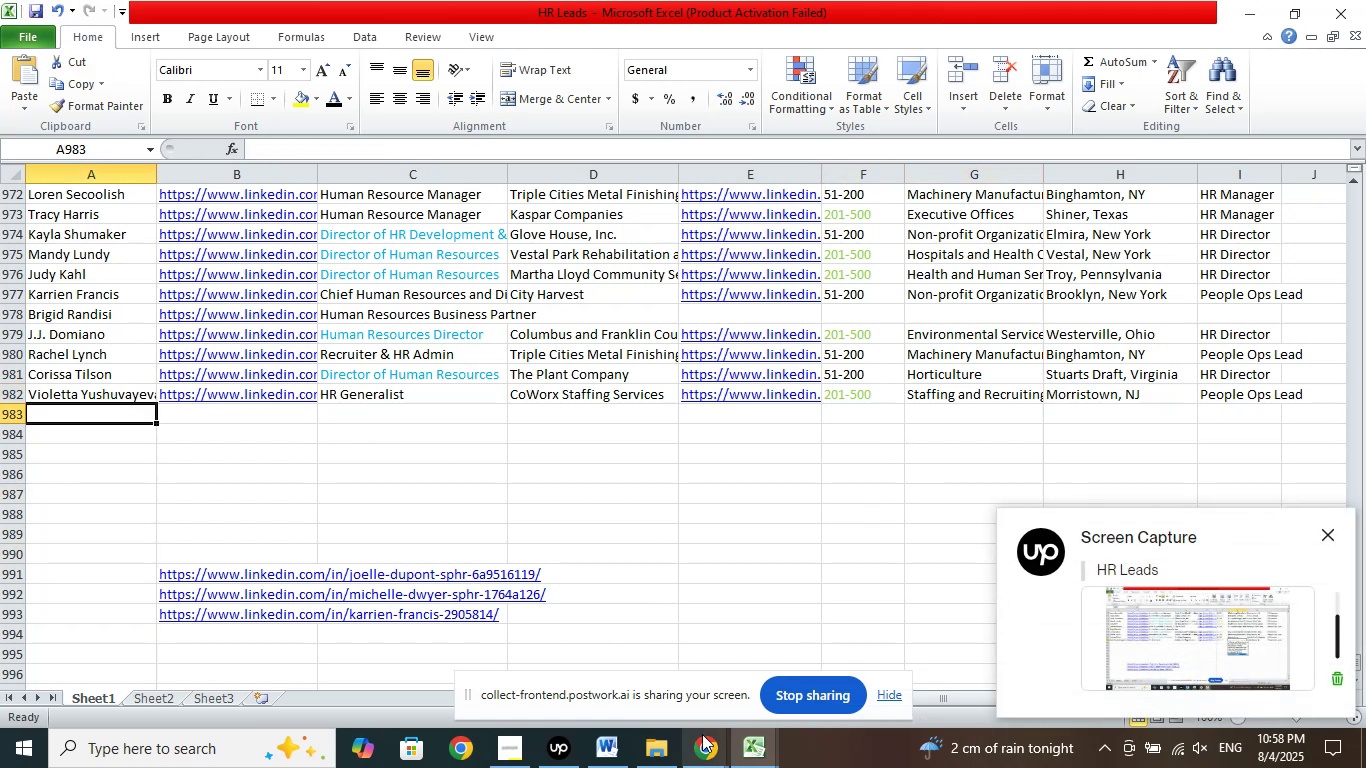 
left_click([707, 758])
 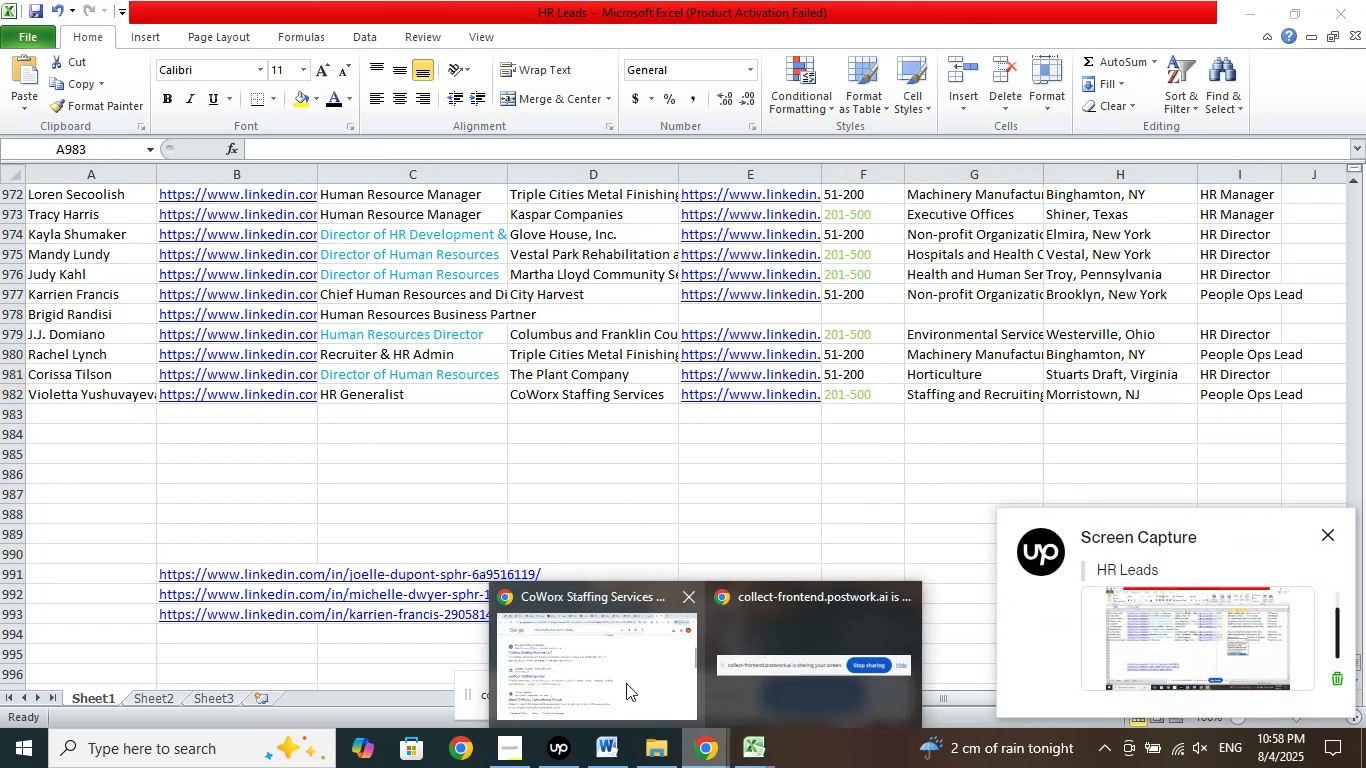 
left_click([626, 683])
 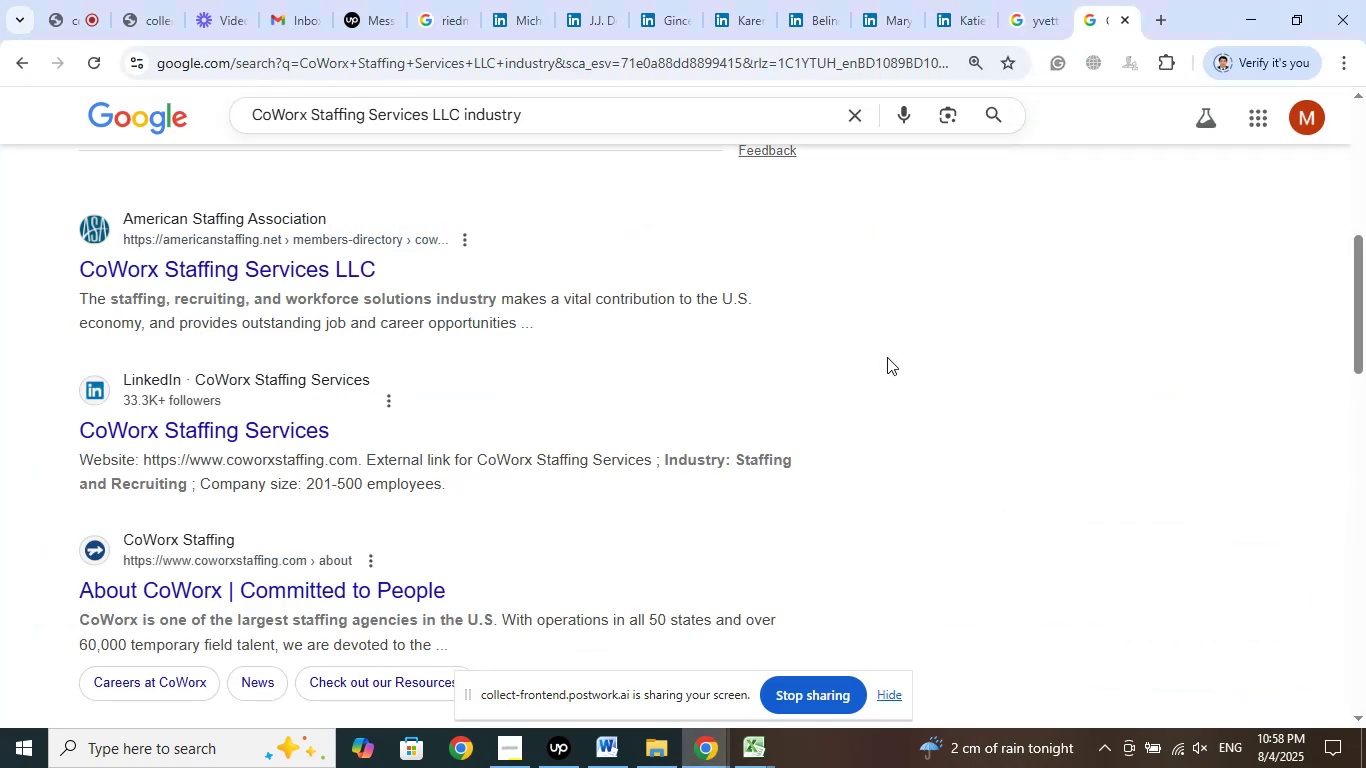 
scroll: coordinate [883, 394], scroll_direction: up, amount: 3.0
 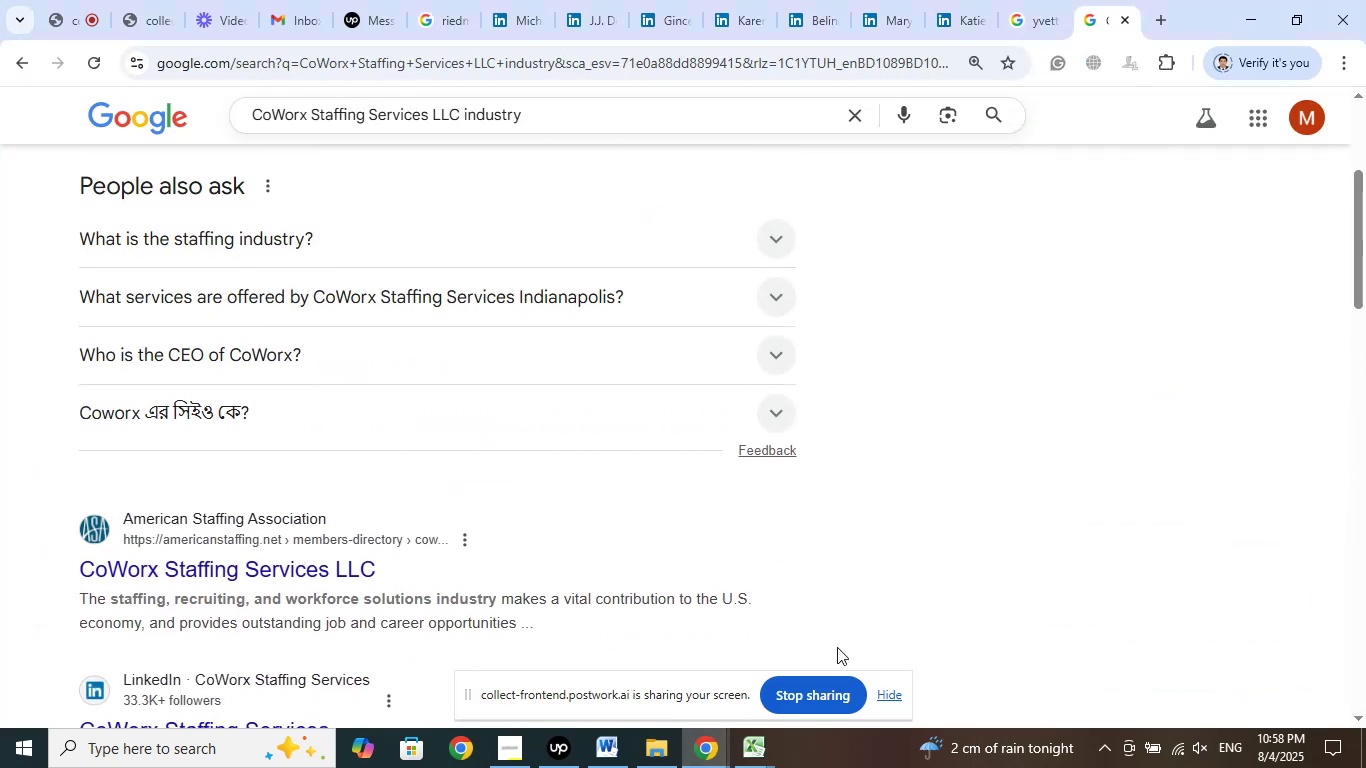 
left_click([754, 751])
 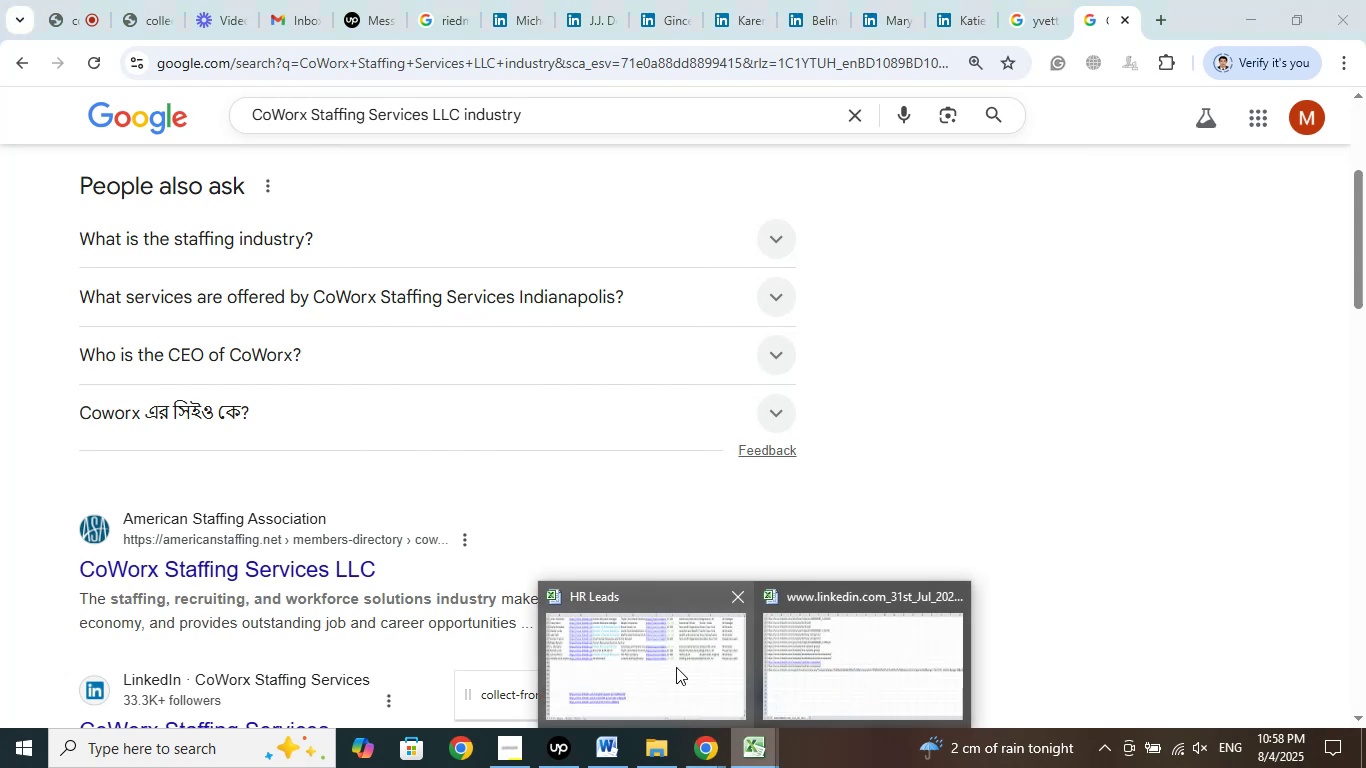 
left_click([676, 667])
 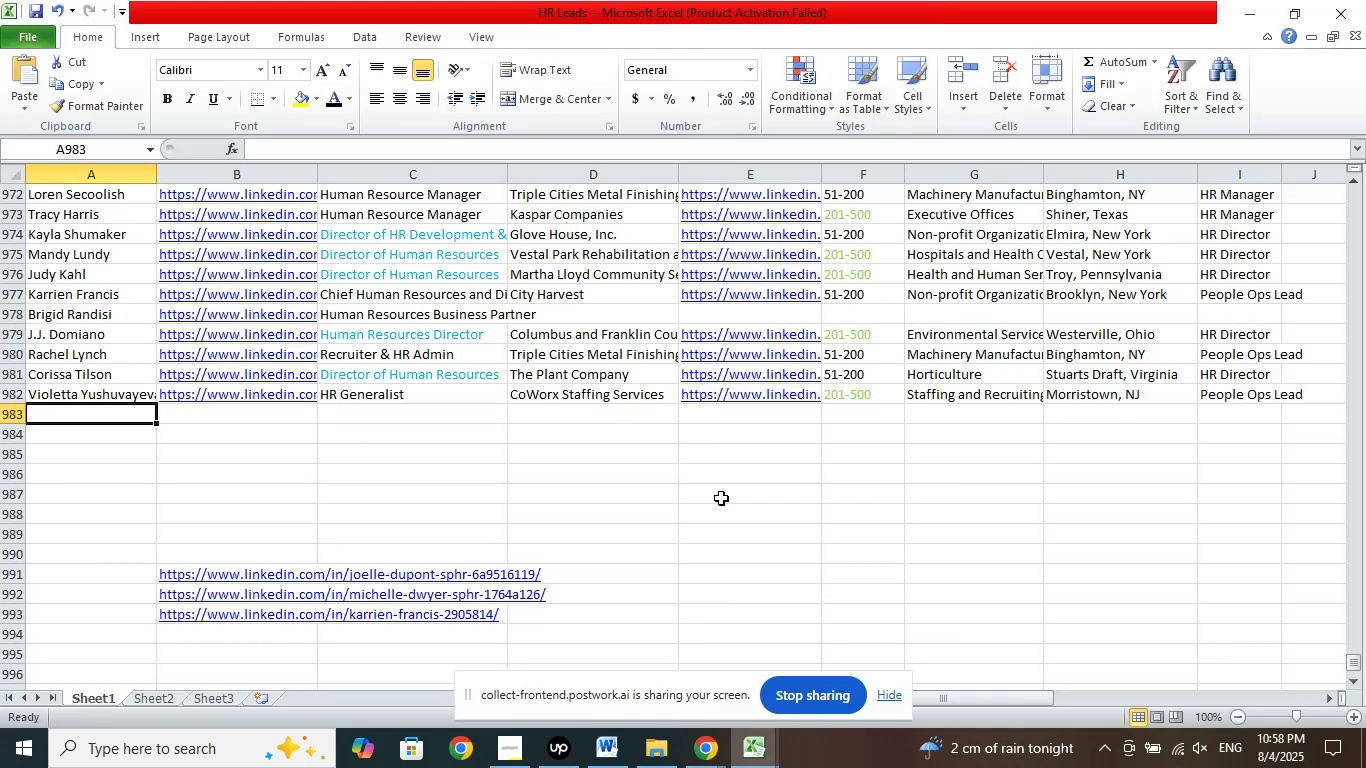 
scroll: coordinate [438, 445], scroll_direction: down, amount: 2.0
 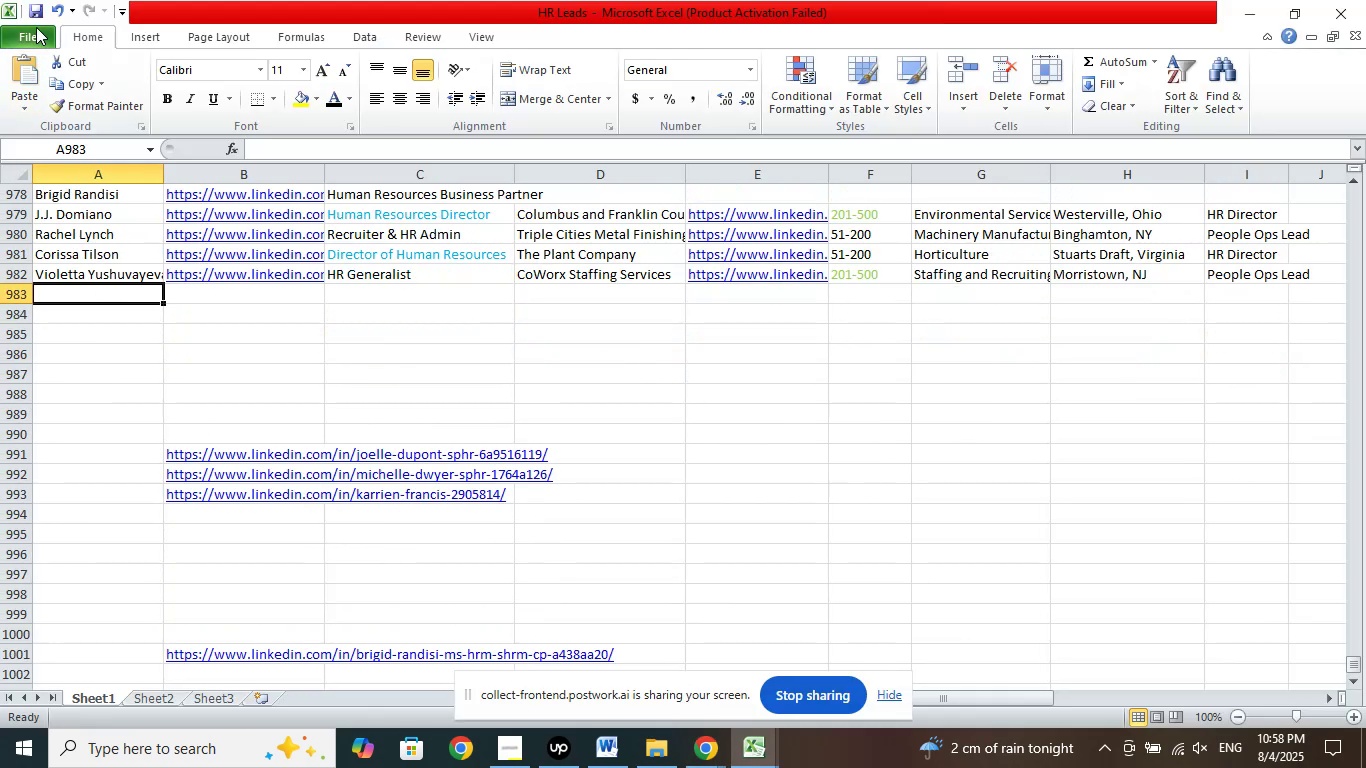 
left_click([39, 7])
 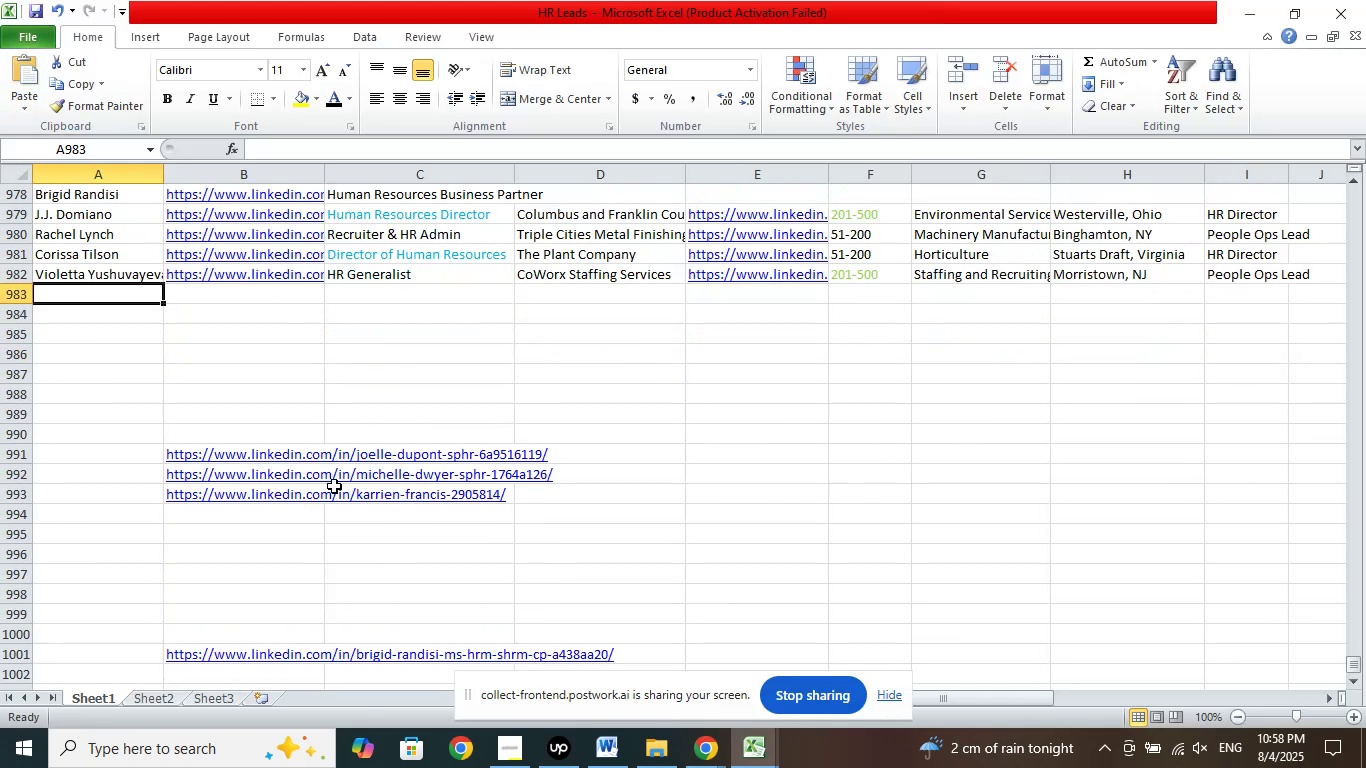 
scroll: coordinate [319, 466], scroll_direction: down, amount: 2.0
 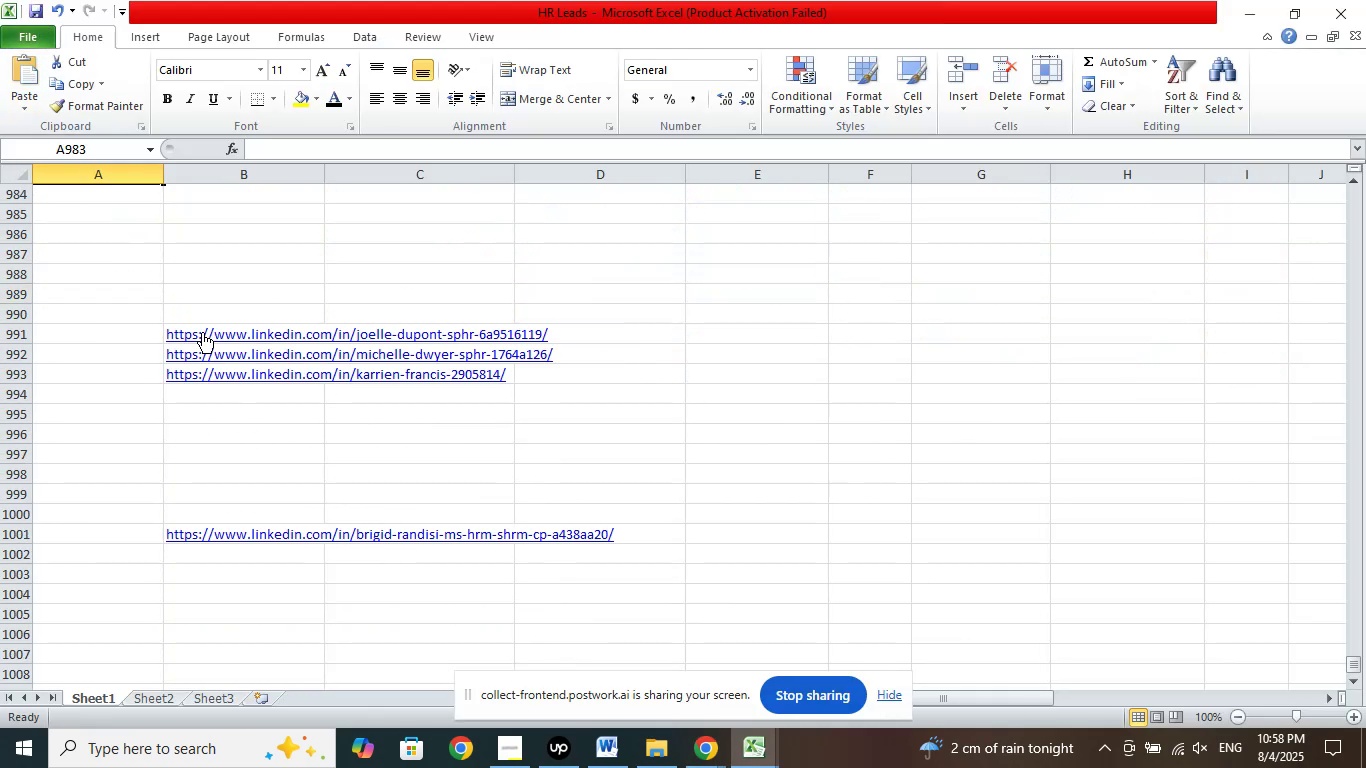 
left_click_drag(start_coordinate=[202, 328], to_coordinate=[225, 532])
 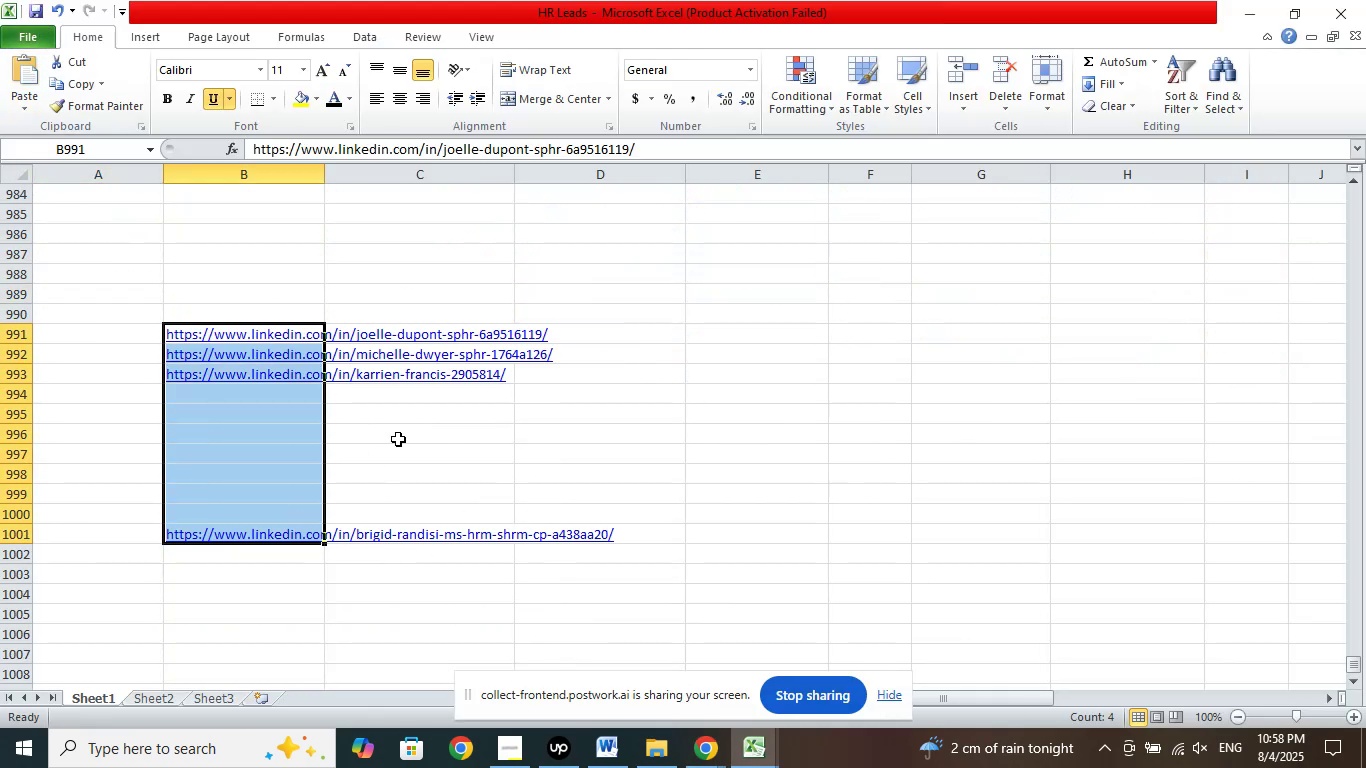 
right_click([255, 408])
 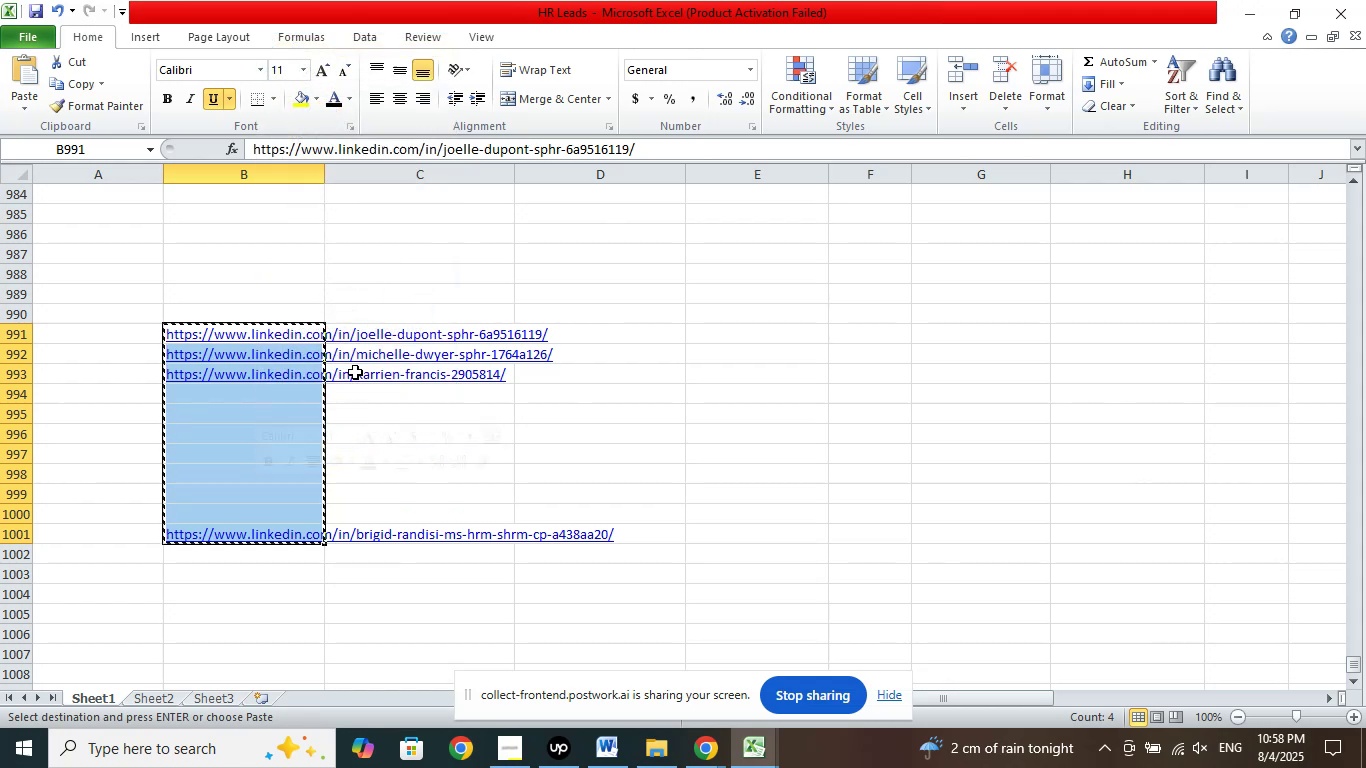 
scroll: coordinate [426, 470], scroll_direction: up, amount: 3.0
 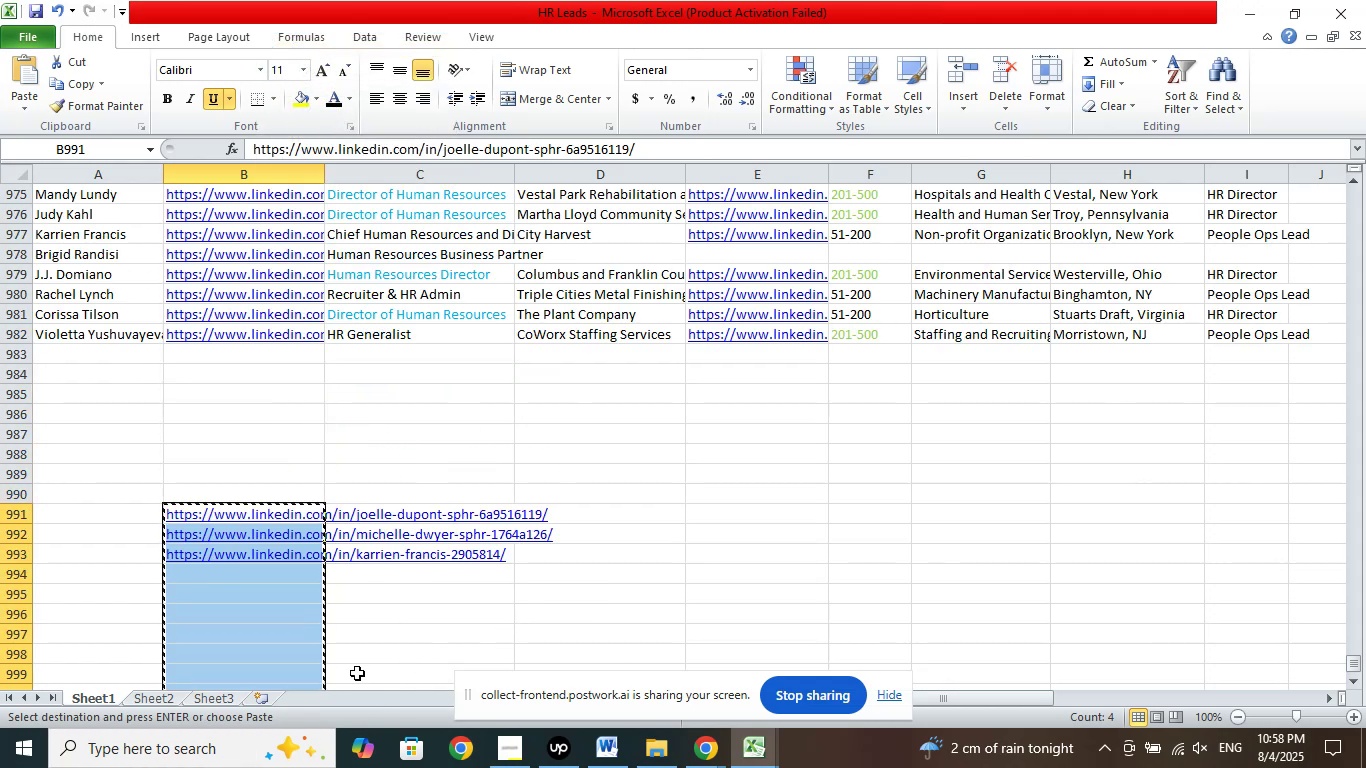 
left_click([162, 697])
 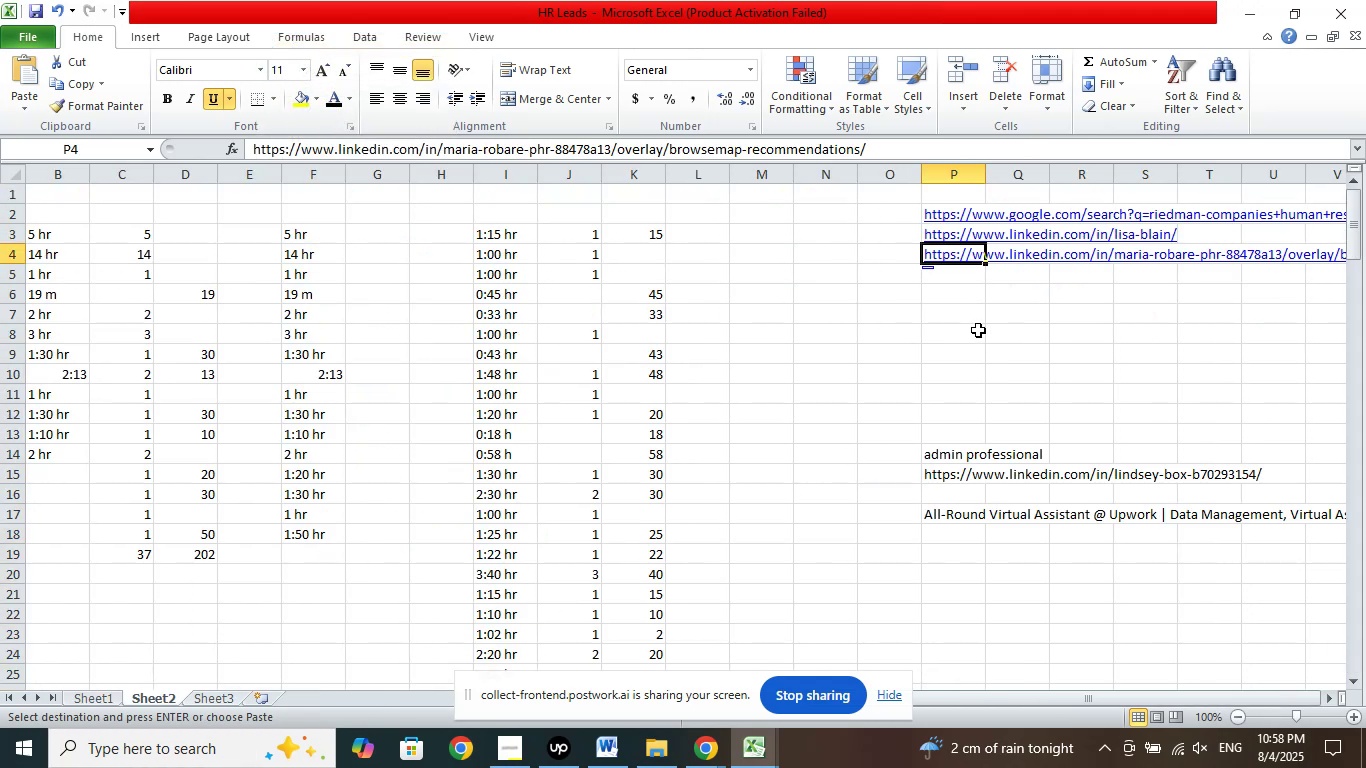 
scroll: coordinate [888, 453], scroll_direction: up, amount: 1.0
 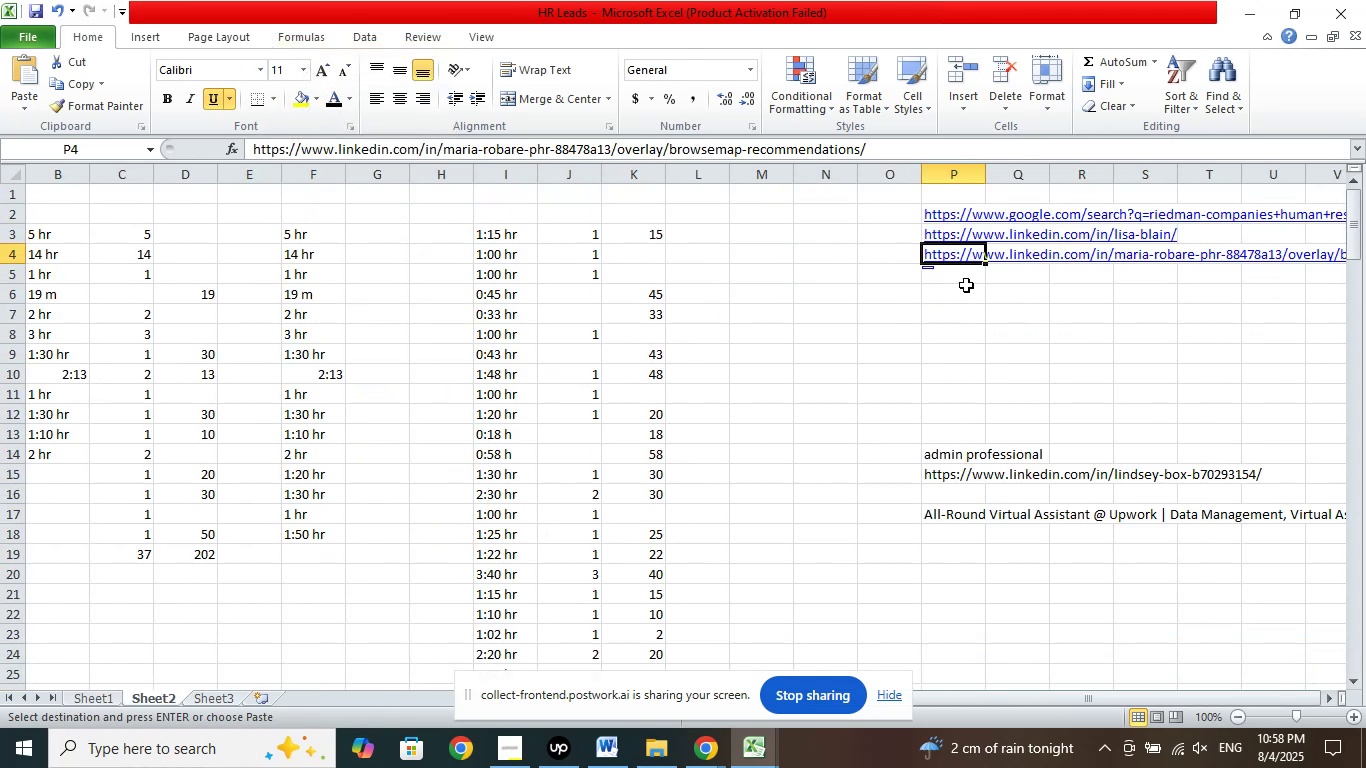 
right_click([967, 273])
 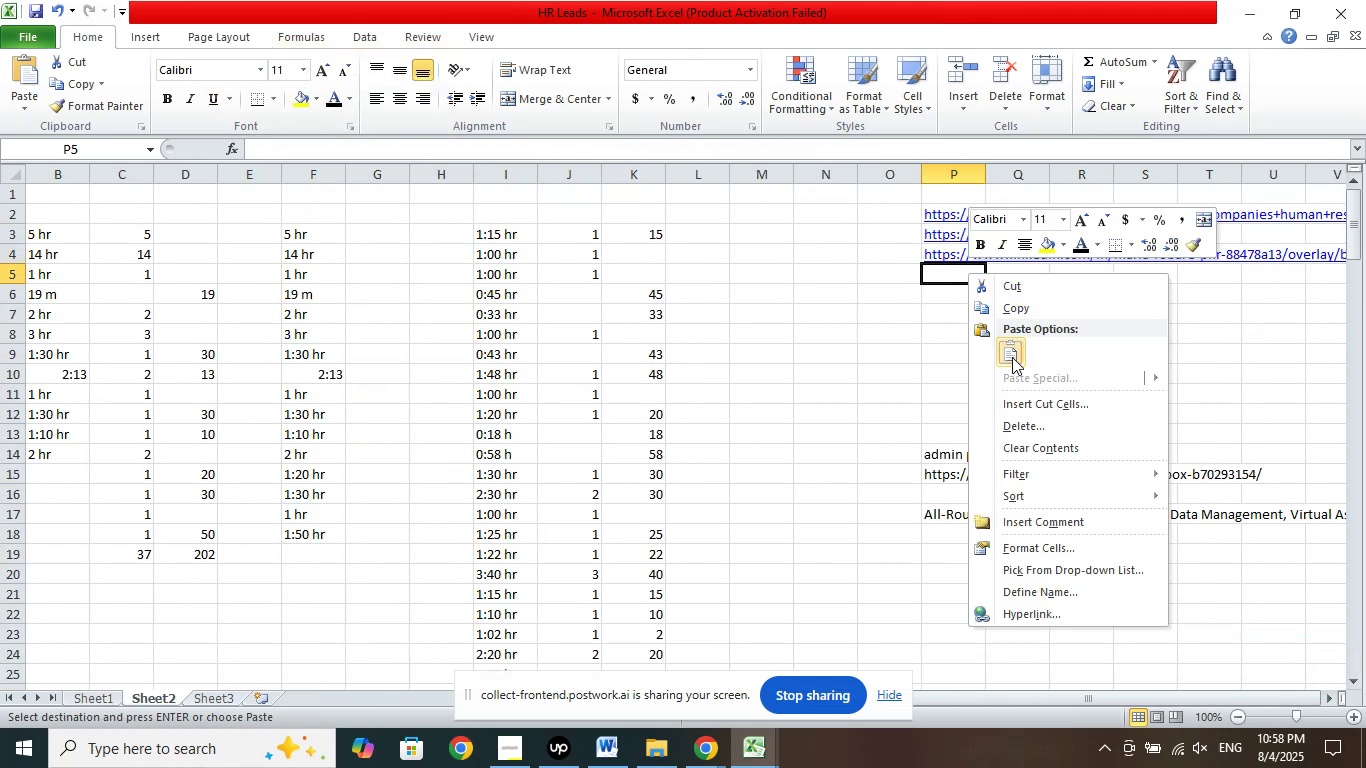 
left_click([1012, 358])
 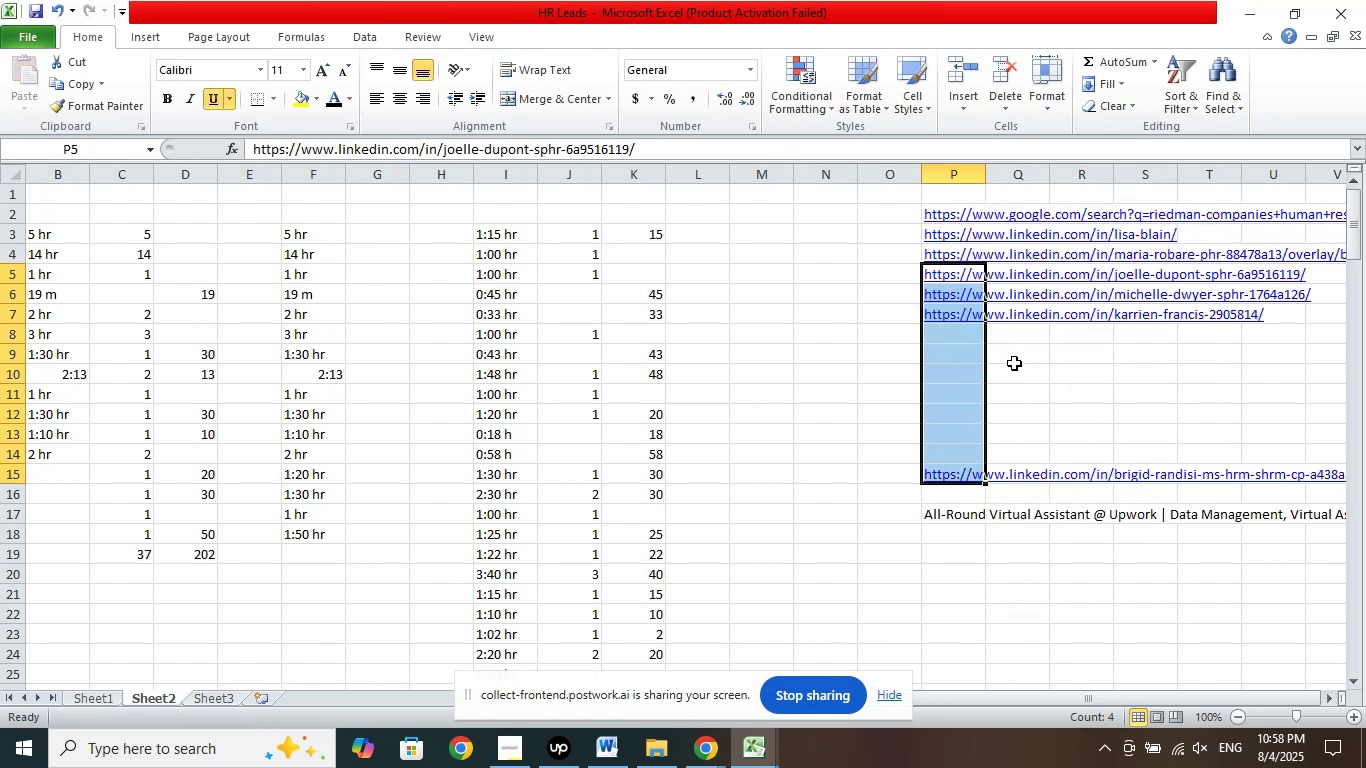 
left_click([1026, 368])
 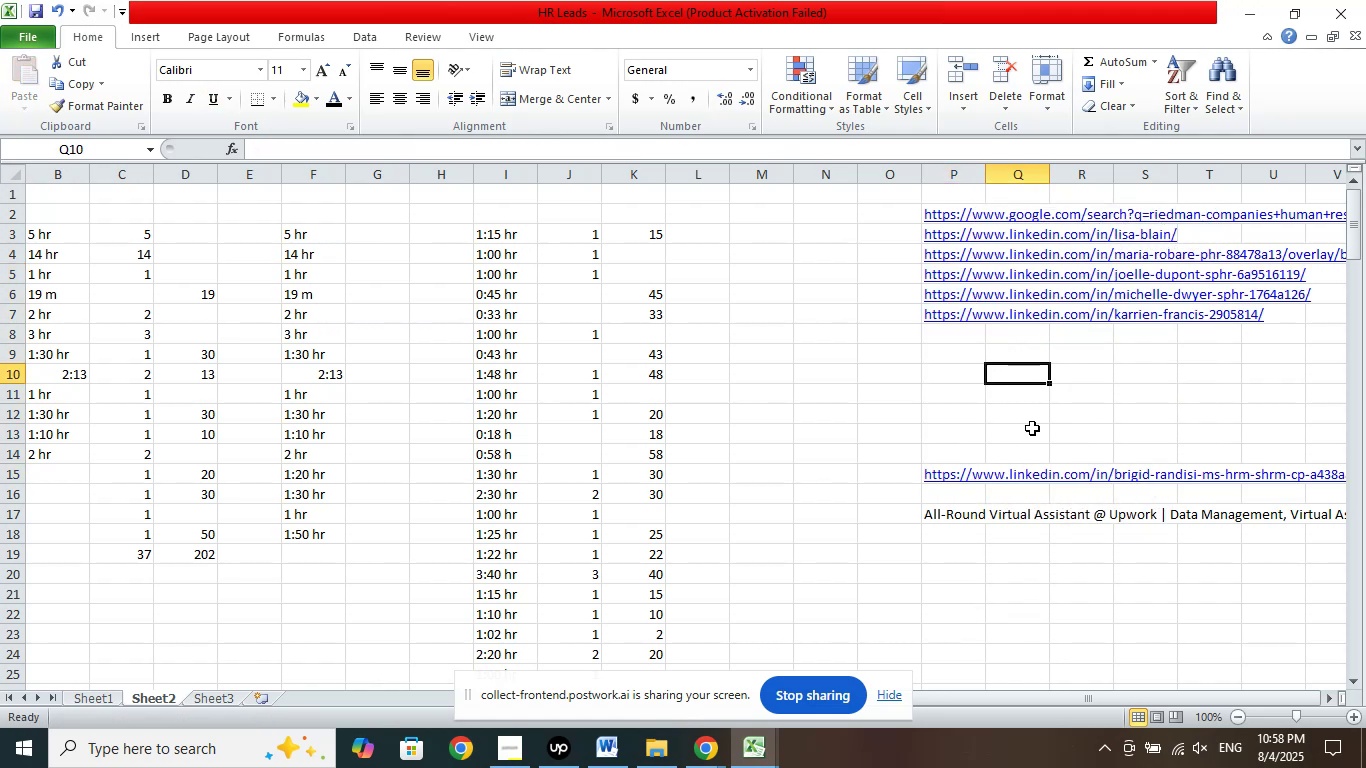 
key(Control+Z)
 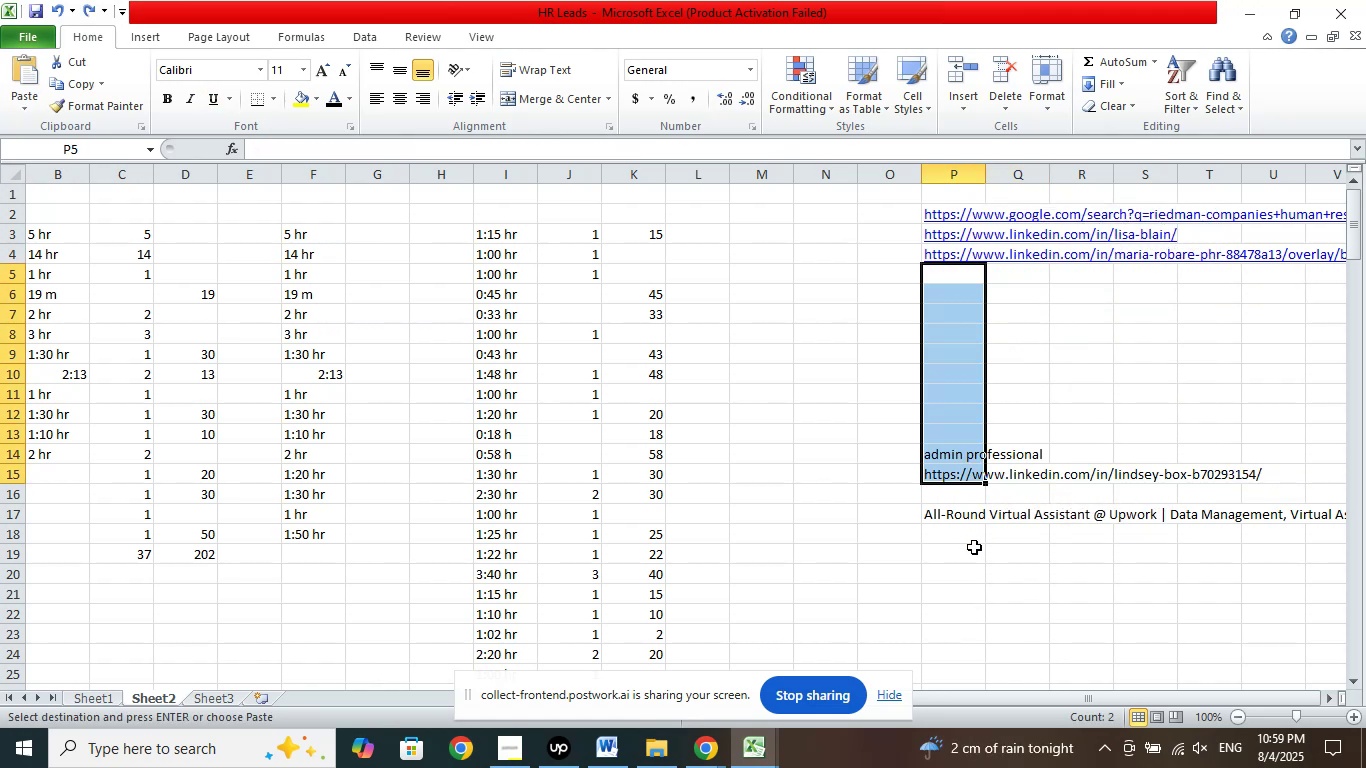 
left_click([974, 557])
 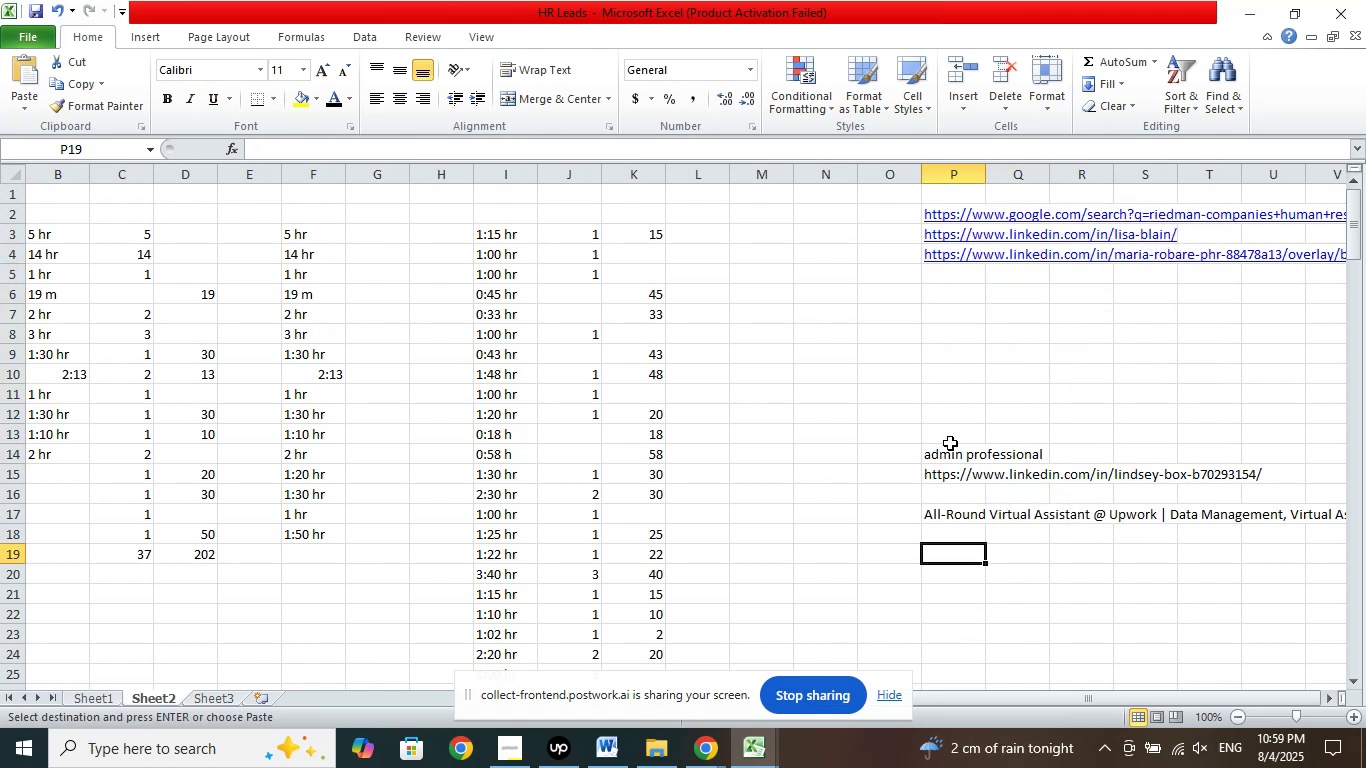 
left_click_drag(start_coordinate=[945, 451], to_coordinate=[954, 475])
 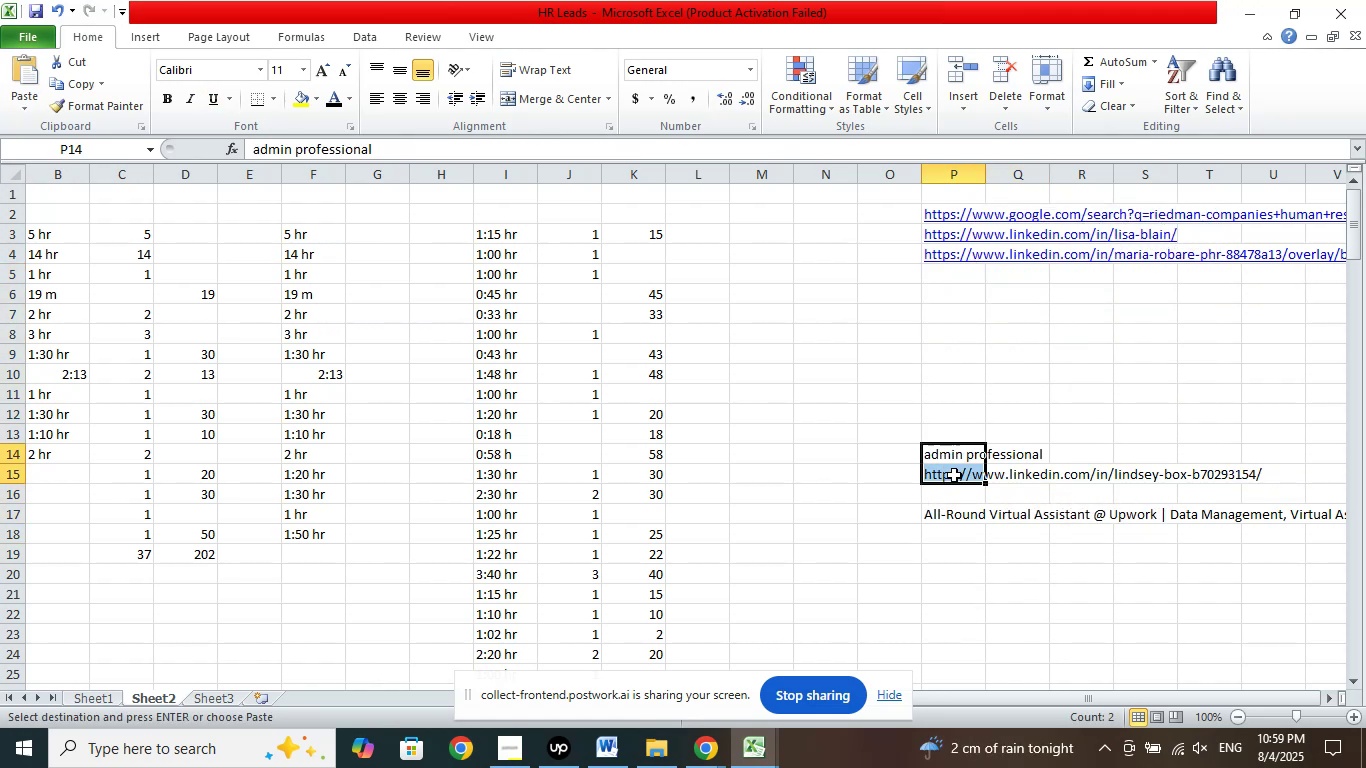 
right_click([954, 475])
 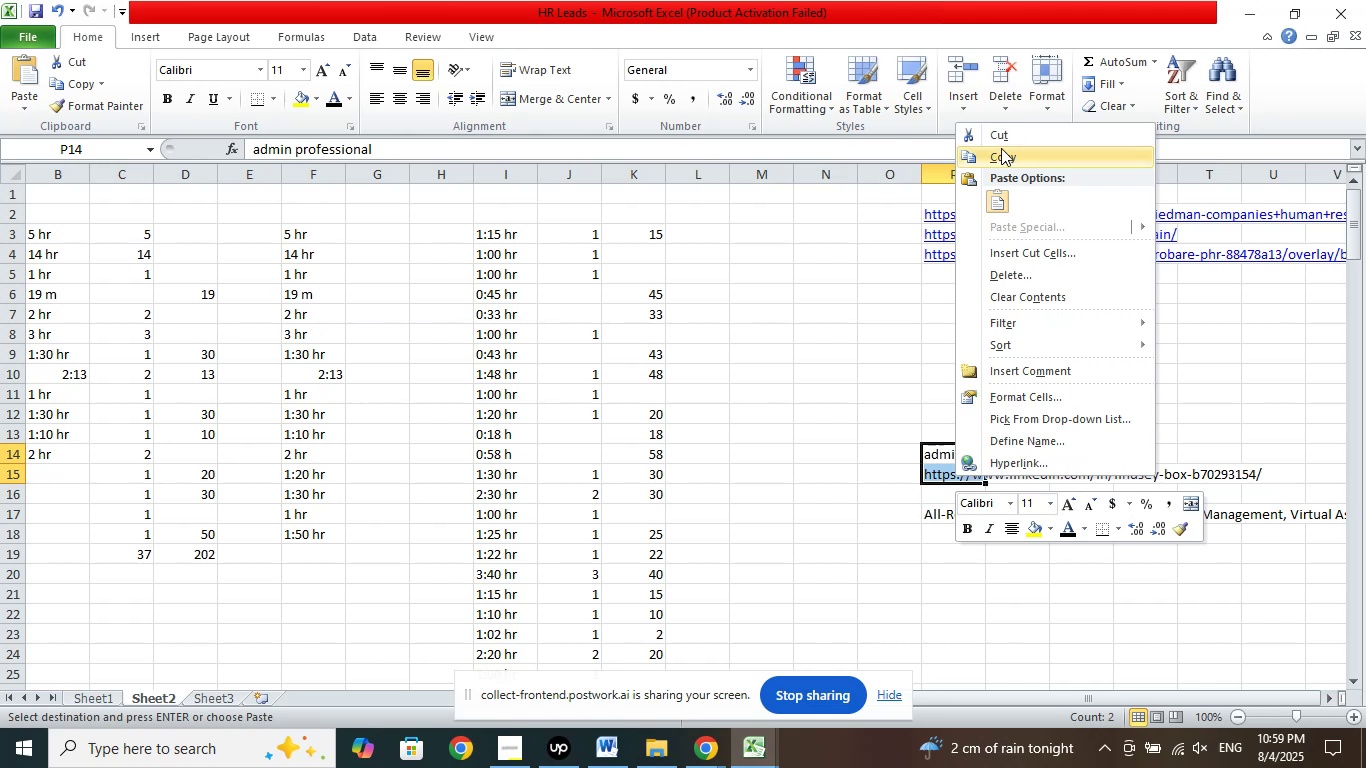 
left_click([1000, 135])
 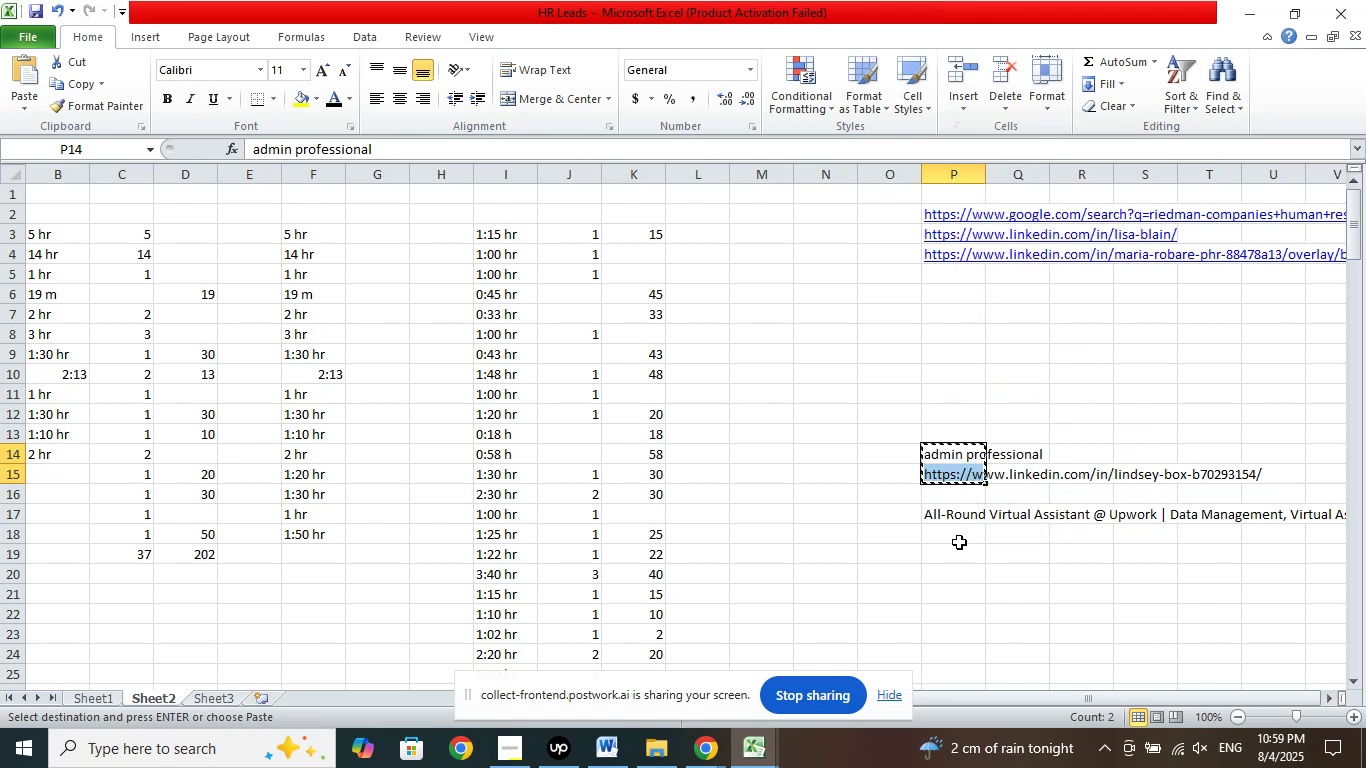 
left_click([995, 358])
 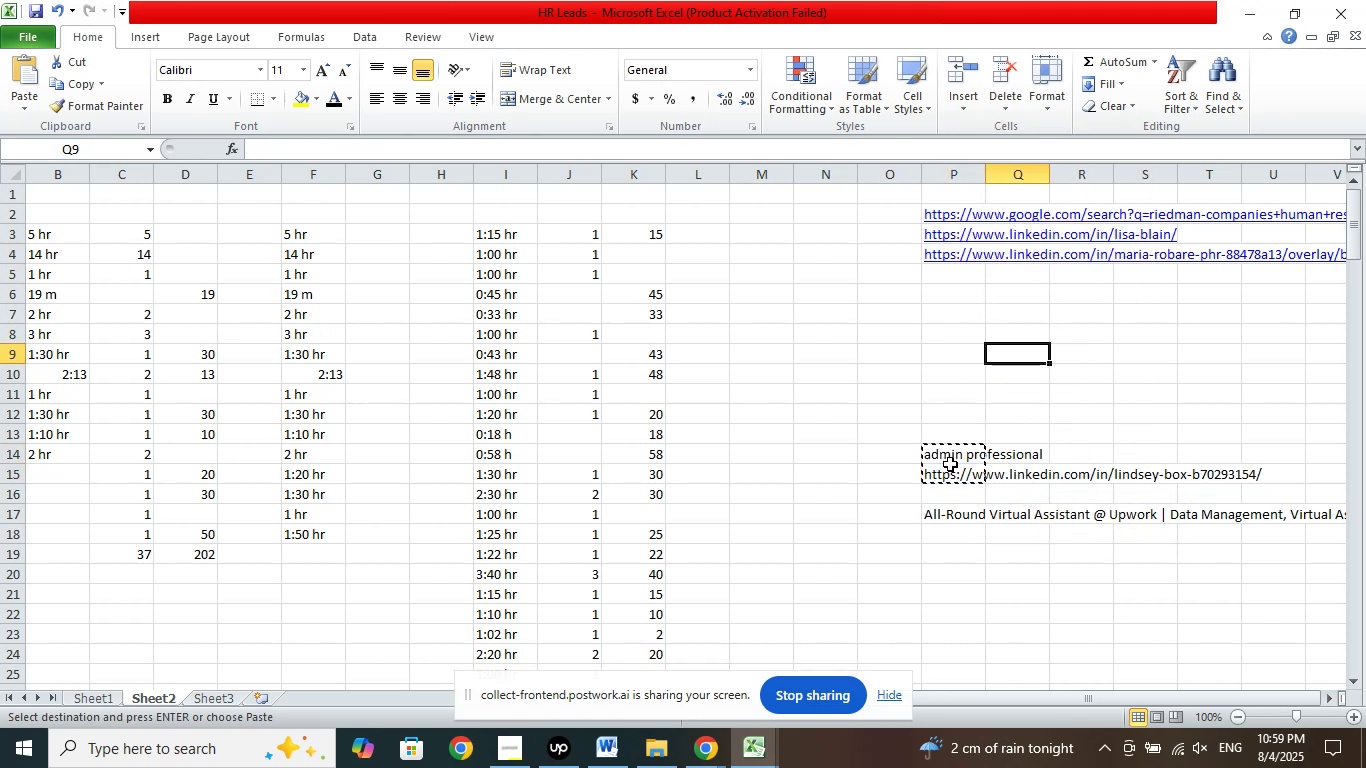 
left_click_drag(start_coordinate=[953, 455], to_coordinate=[953, 519])
 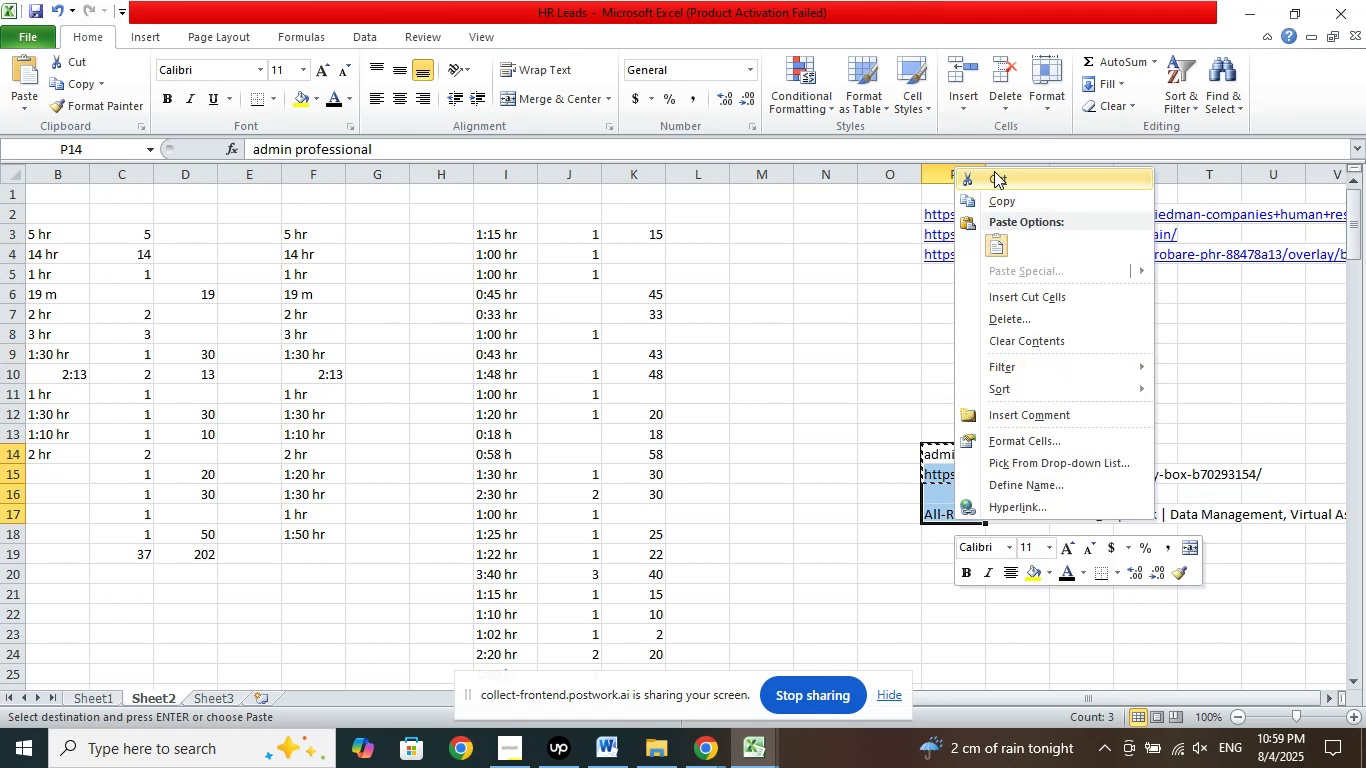 
scroll: coordinate [959, 427], scroll_direction: down, amount: 3.0
 